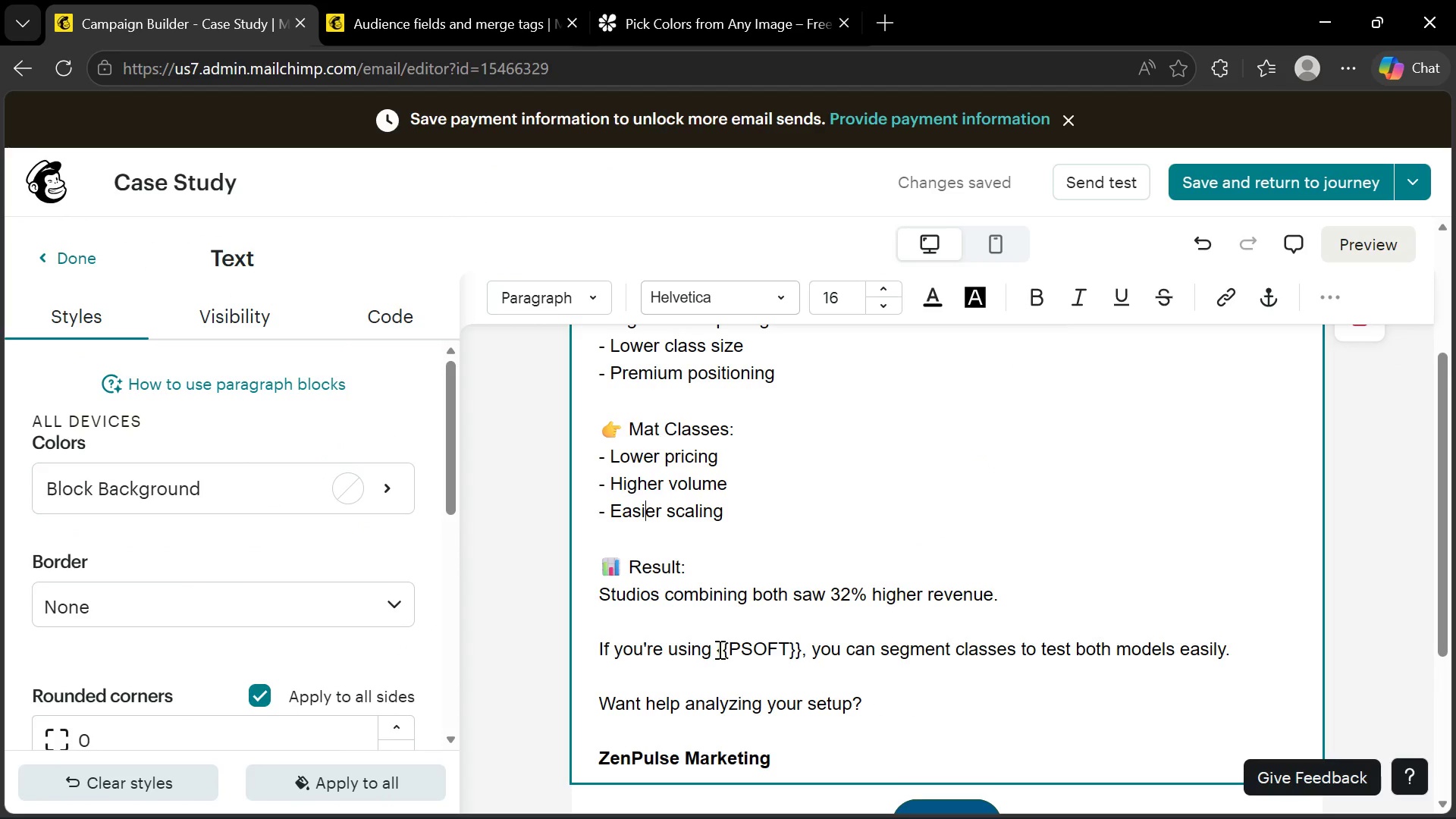 
left_click_drag(start_coordinate=[717, 649], to_coordinate=[799, 649])
 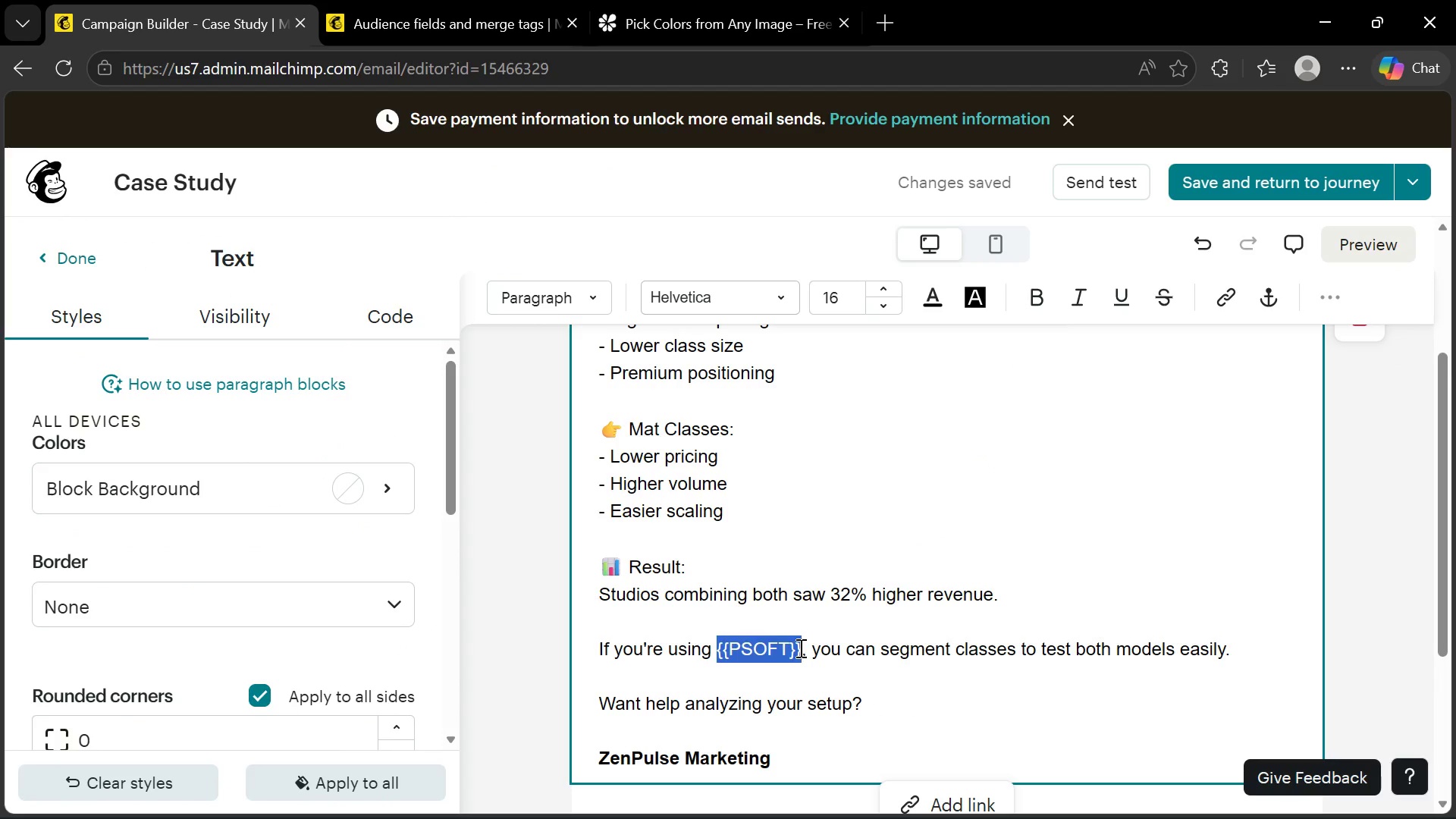 
key(Control+V)
 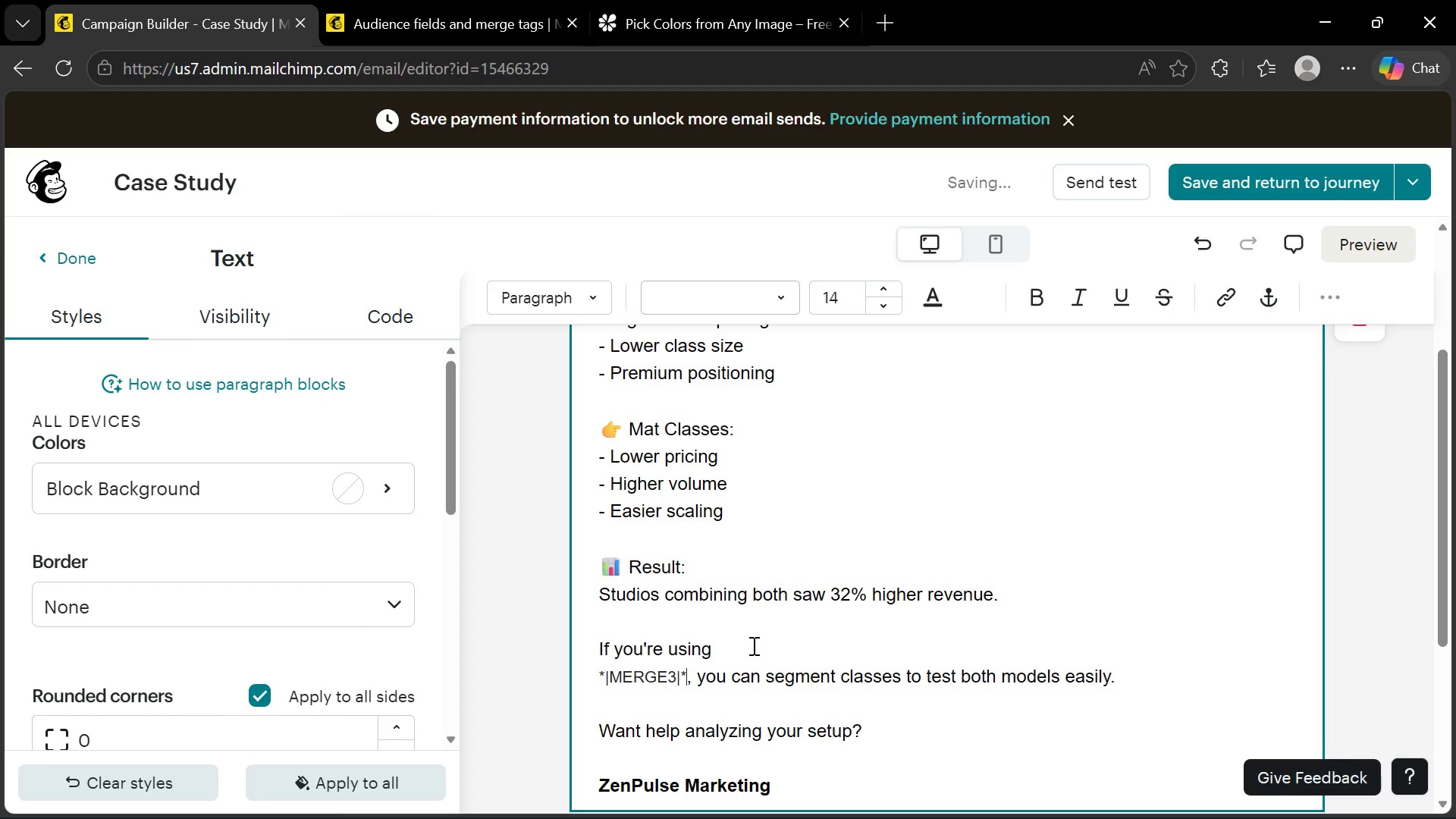 
left_click([751, 645])
 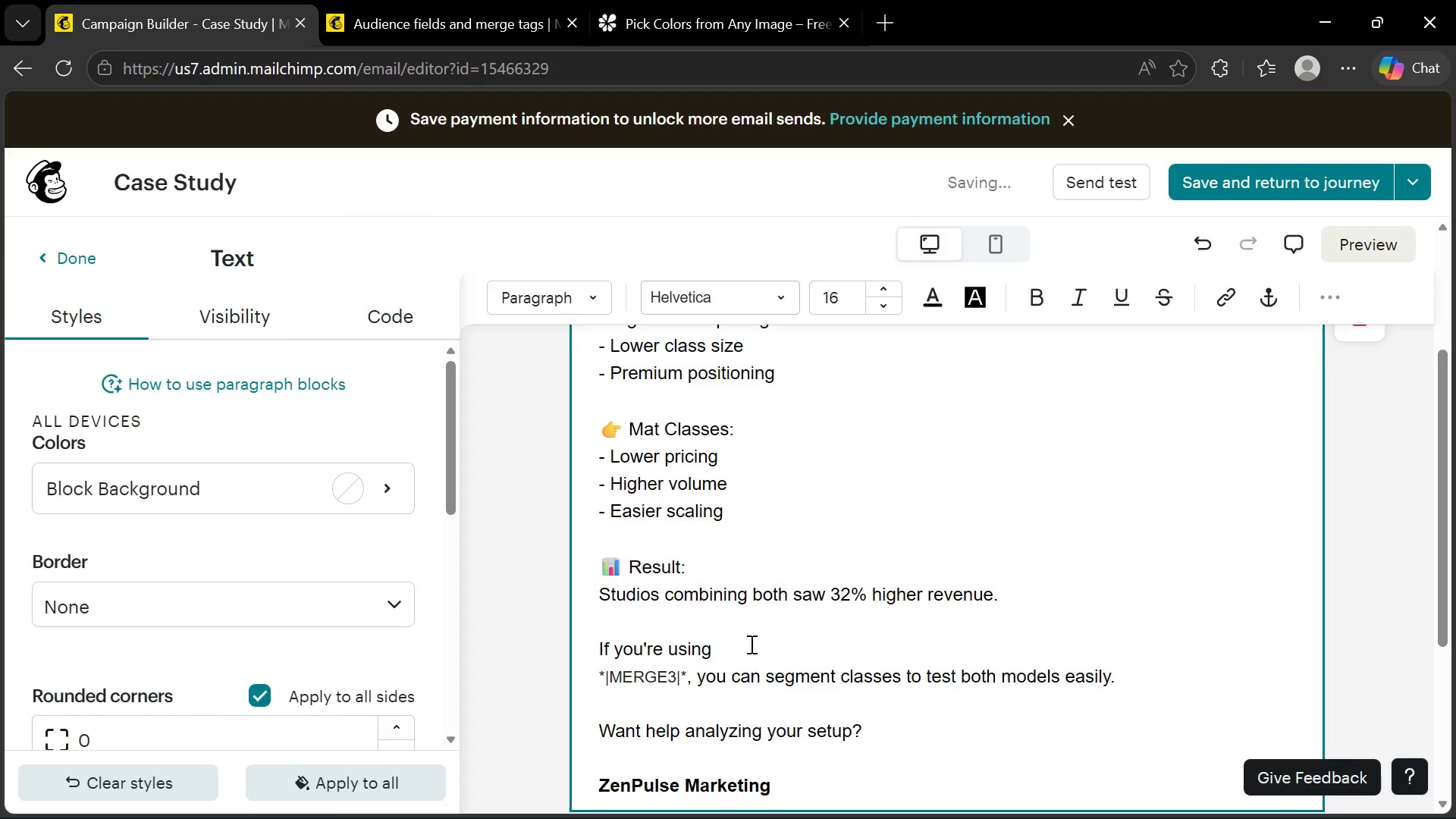 
key(Delete)
 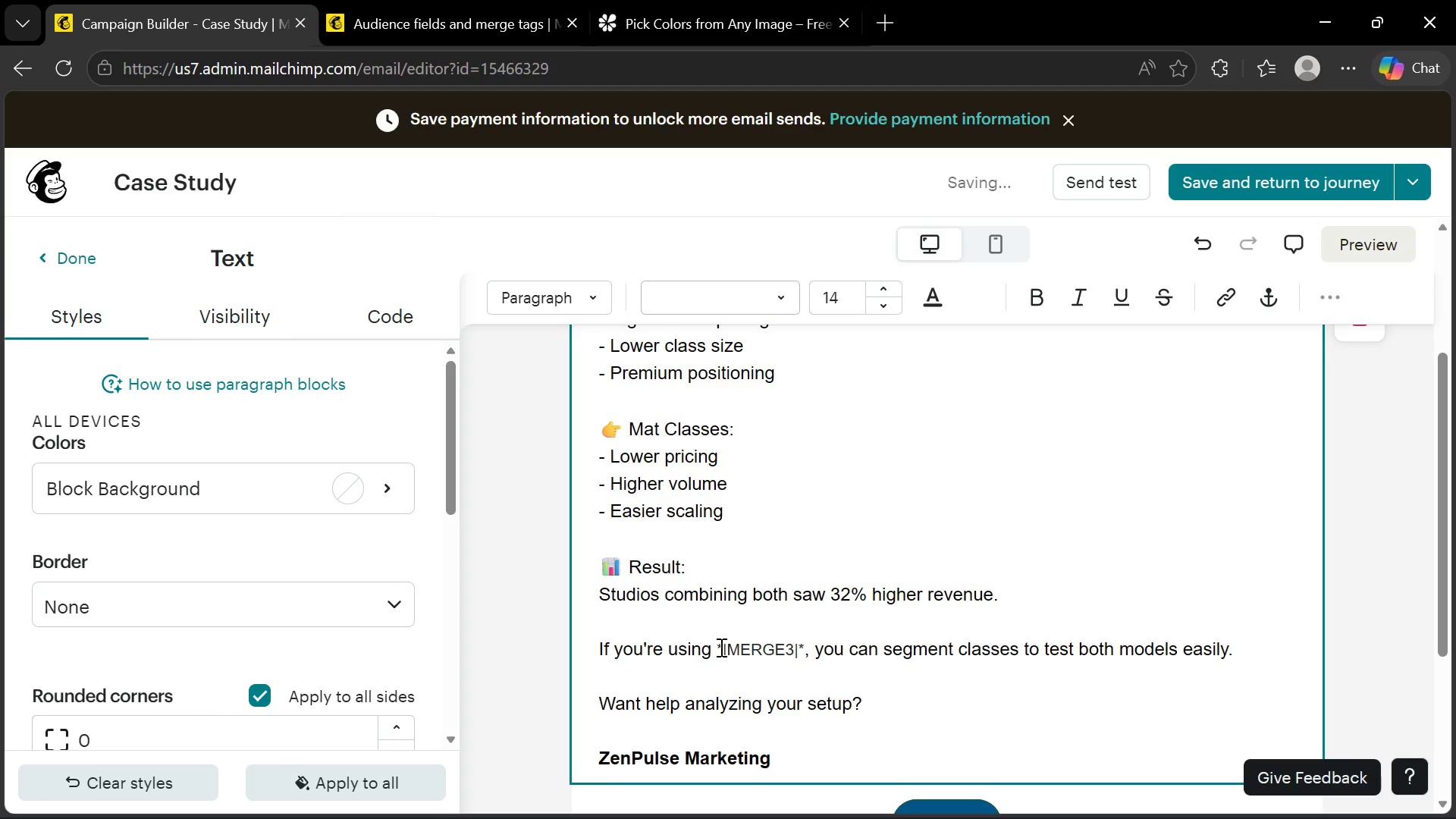 
left_click_drag(start_coordinate=[715, 647], to_coordinate=[803, 648])
 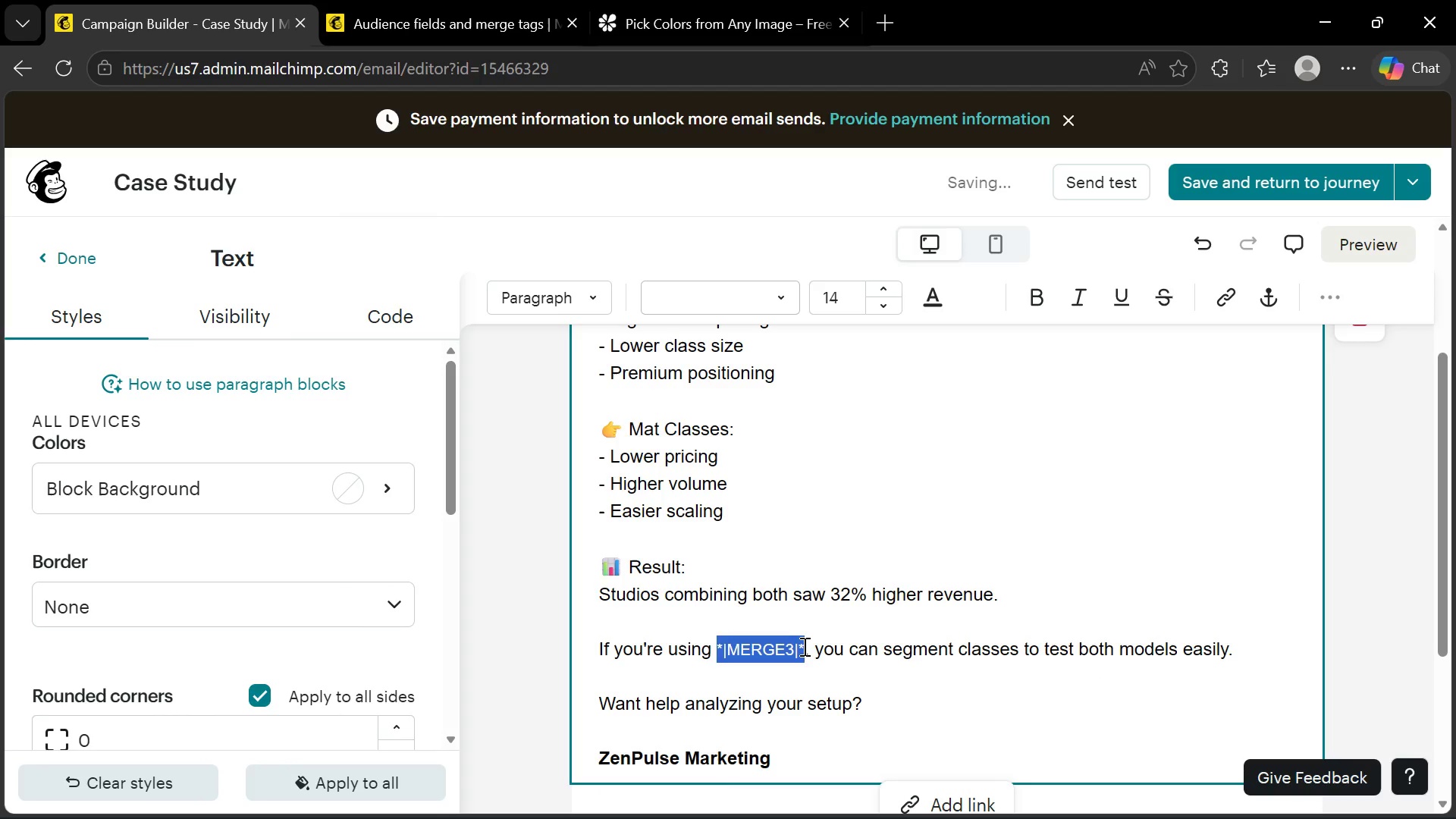 
key(Control+B)
 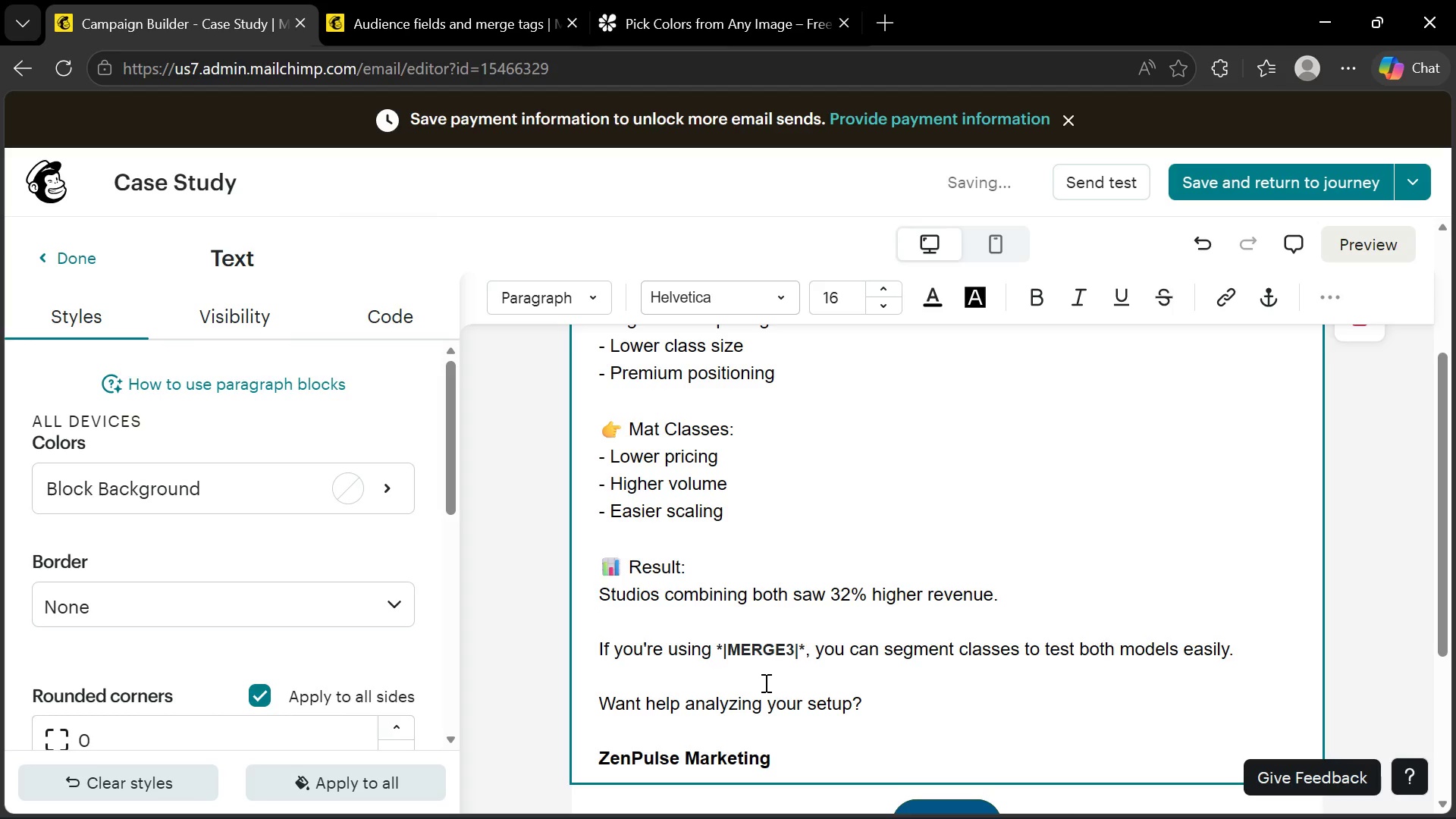 
scroll: coordinate [764, 673], scroll_direction: up, amount: 1.0
 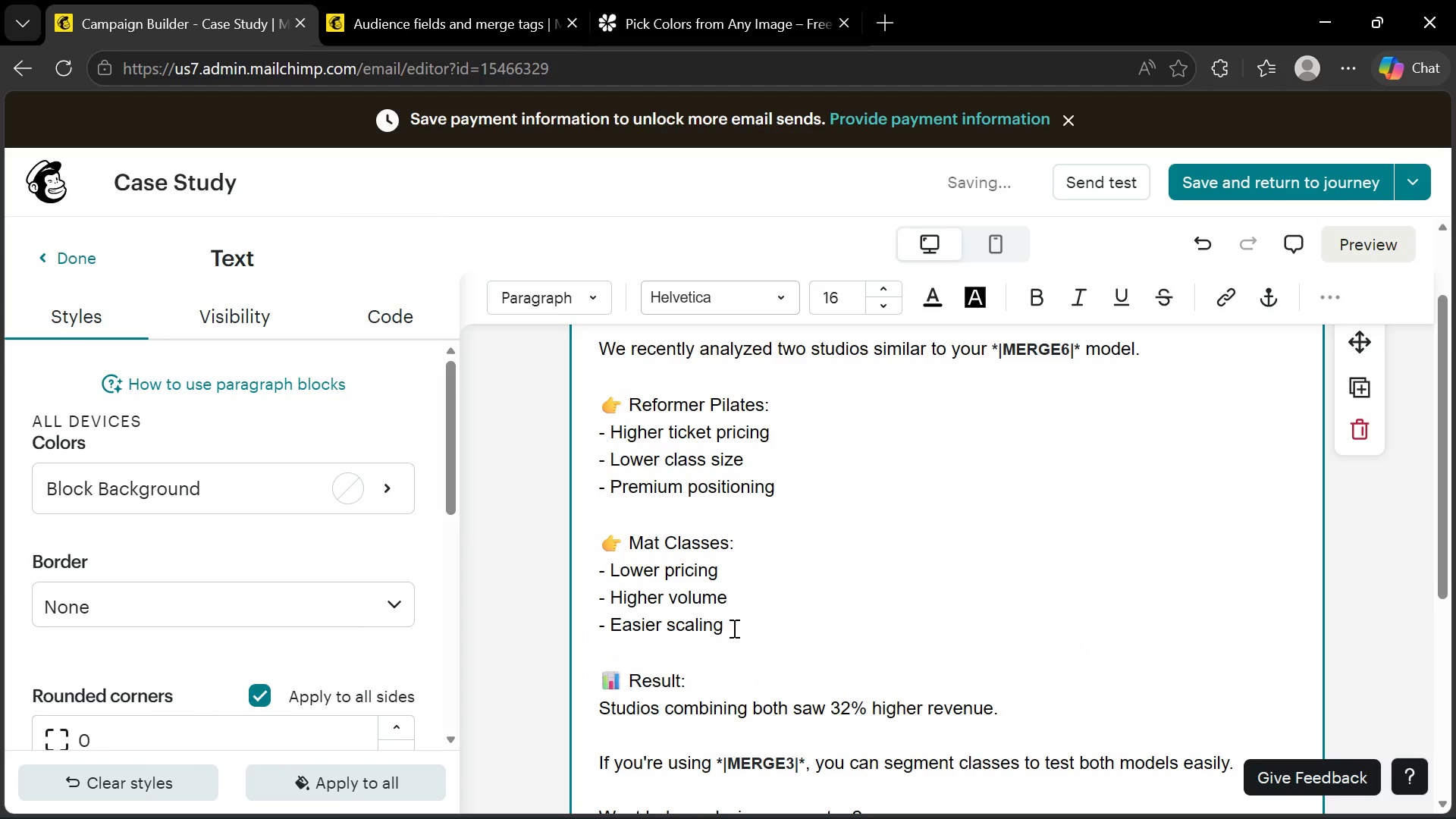 
left_click_drag(start_coordinate=[733, 626], to_coordinate=[601, 576])
 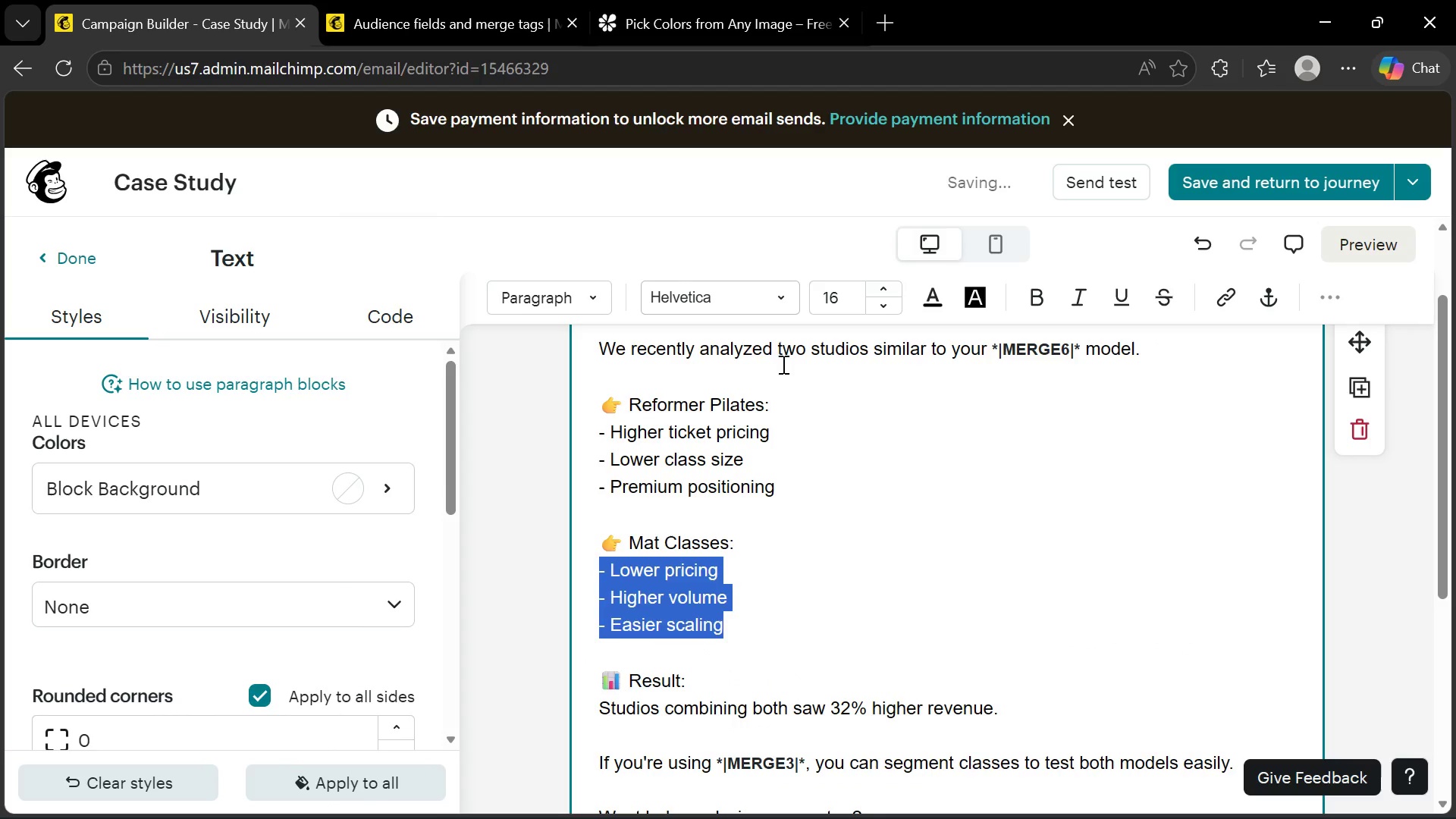 
wait(11.88)
 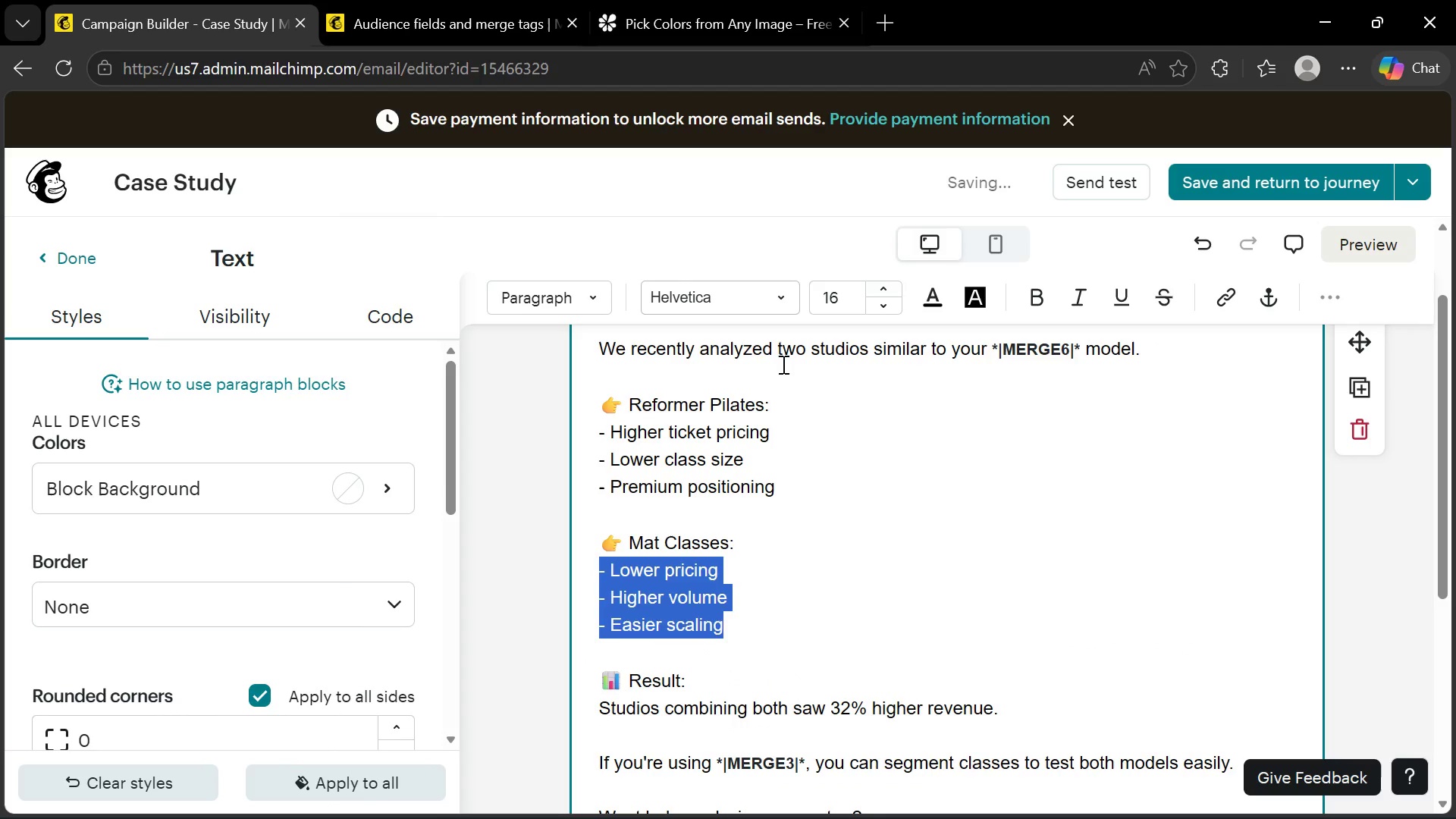 
left_click([1326, 294])
 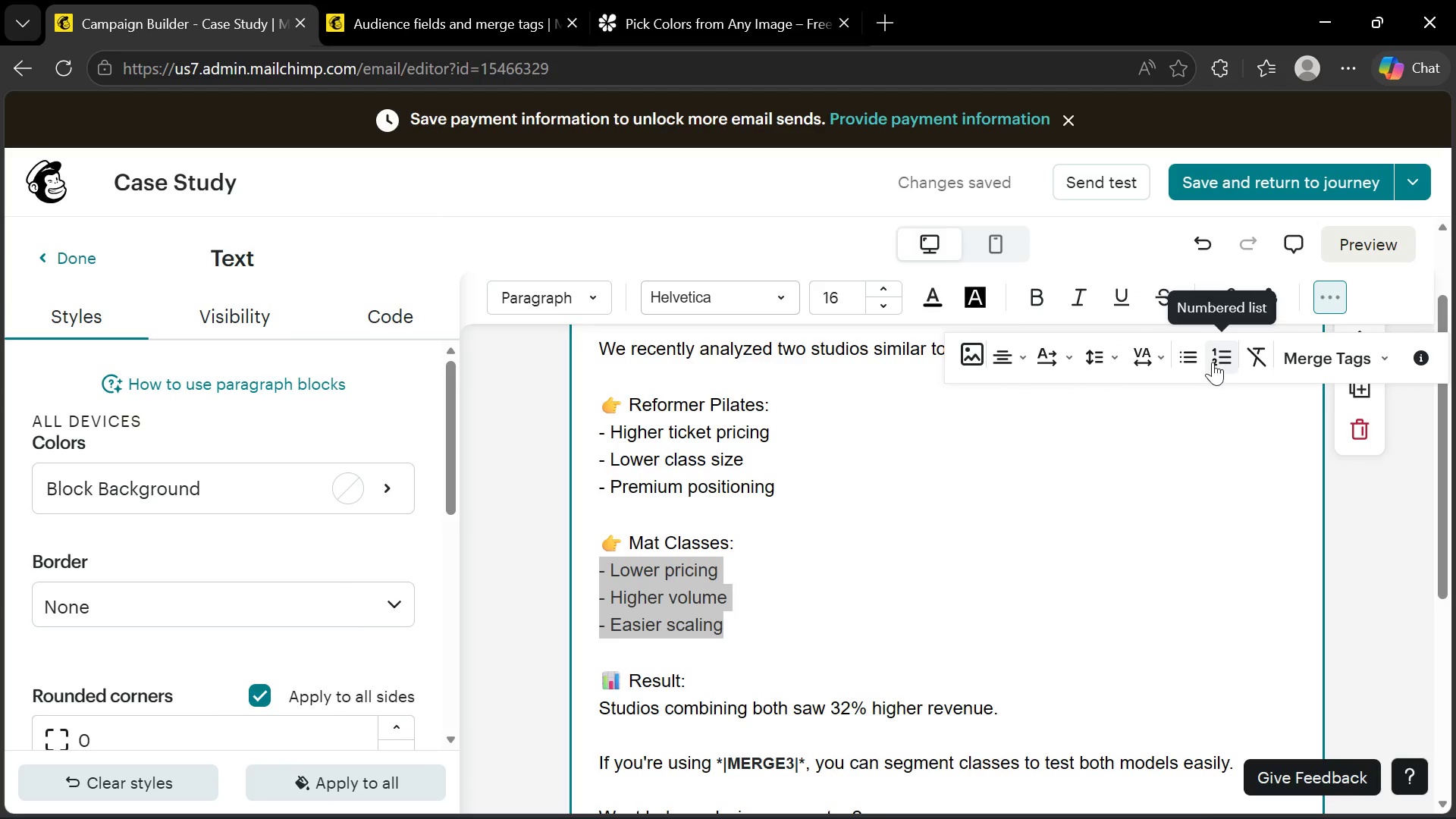 
left_click([1189, 358])
 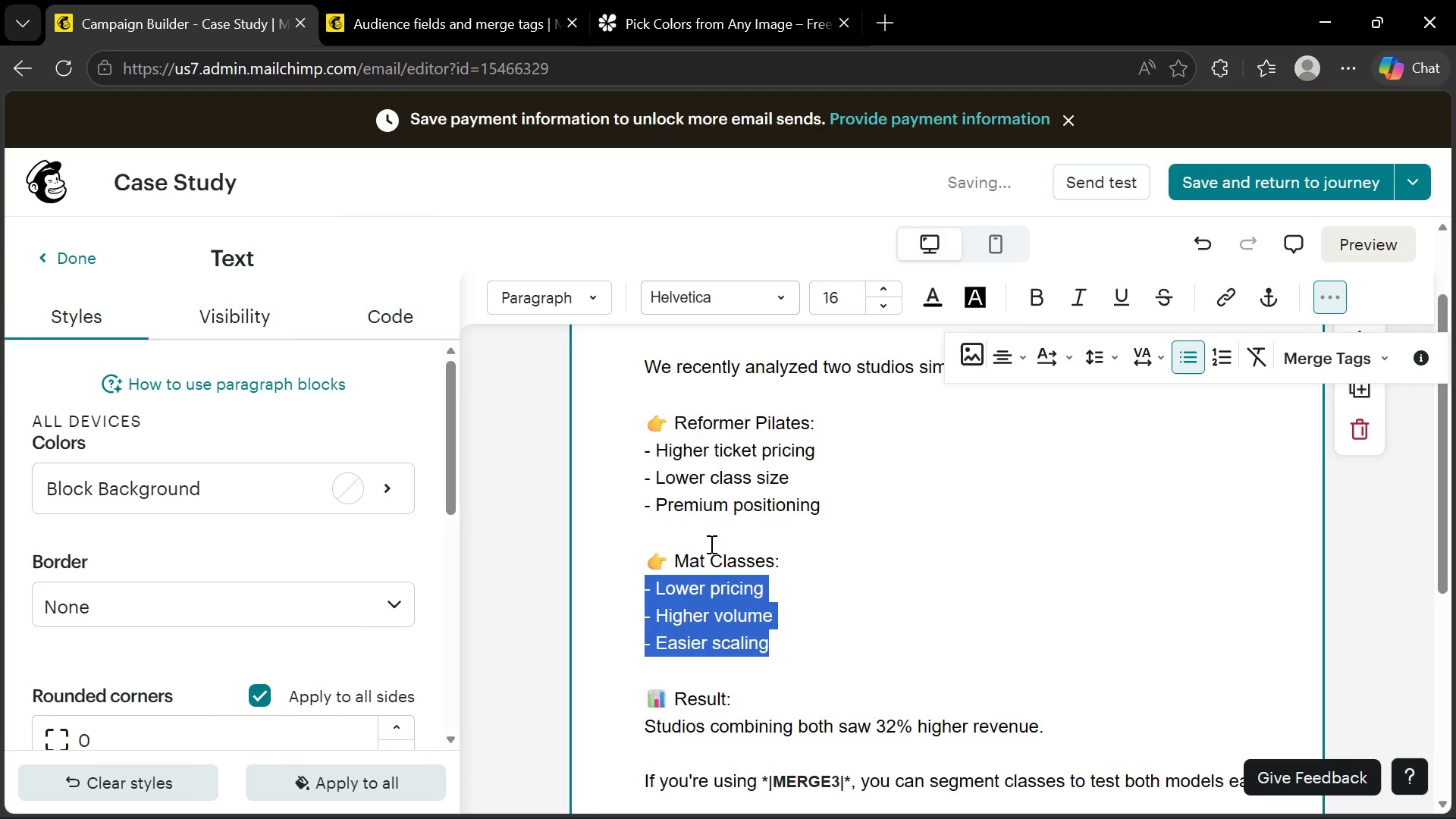 
scroll: coordinate [708, 549], scroll_direction: up, amount: 1.0
 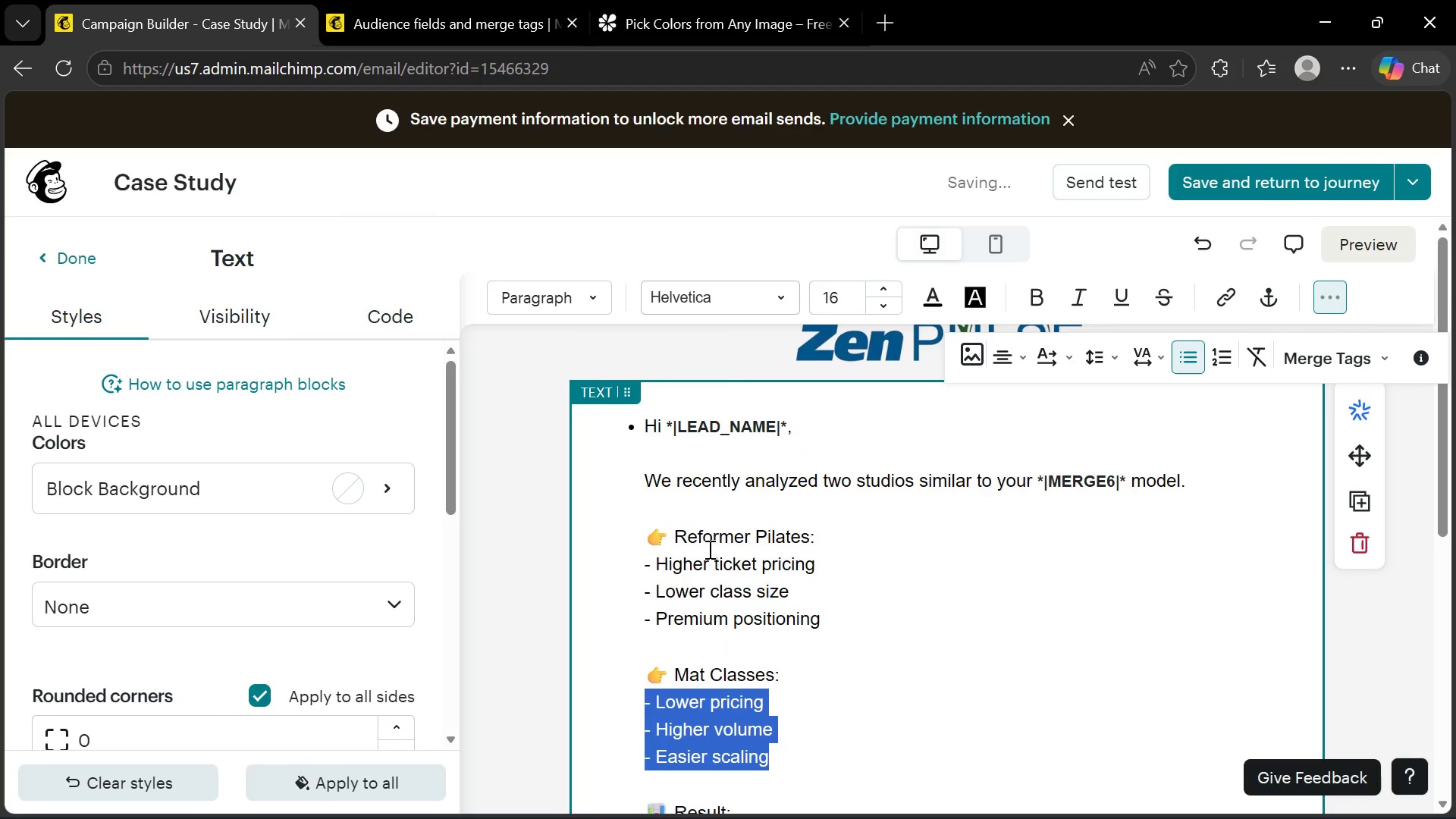 
key(Control+Z)
 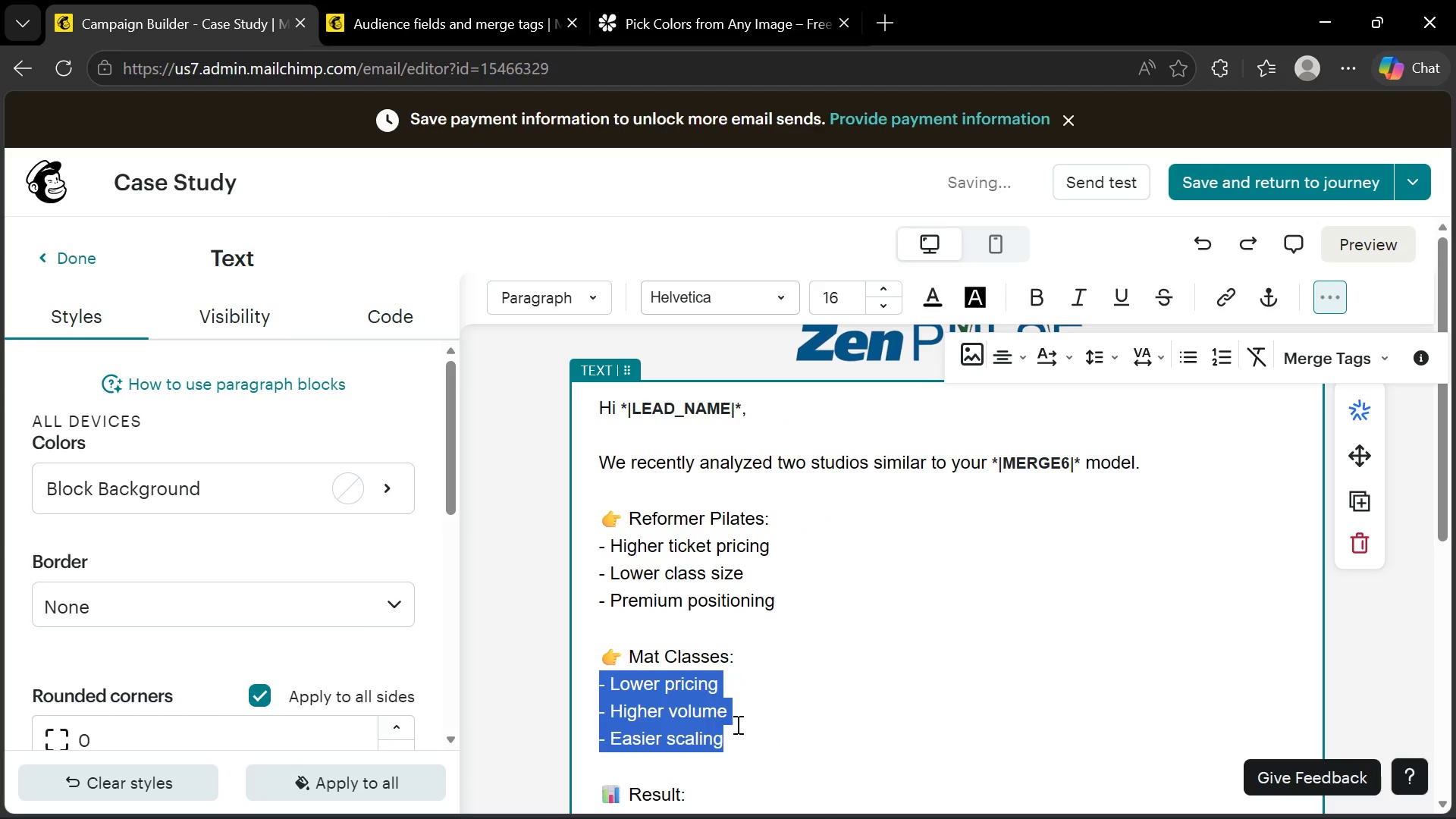 
double_click([731, 743])
 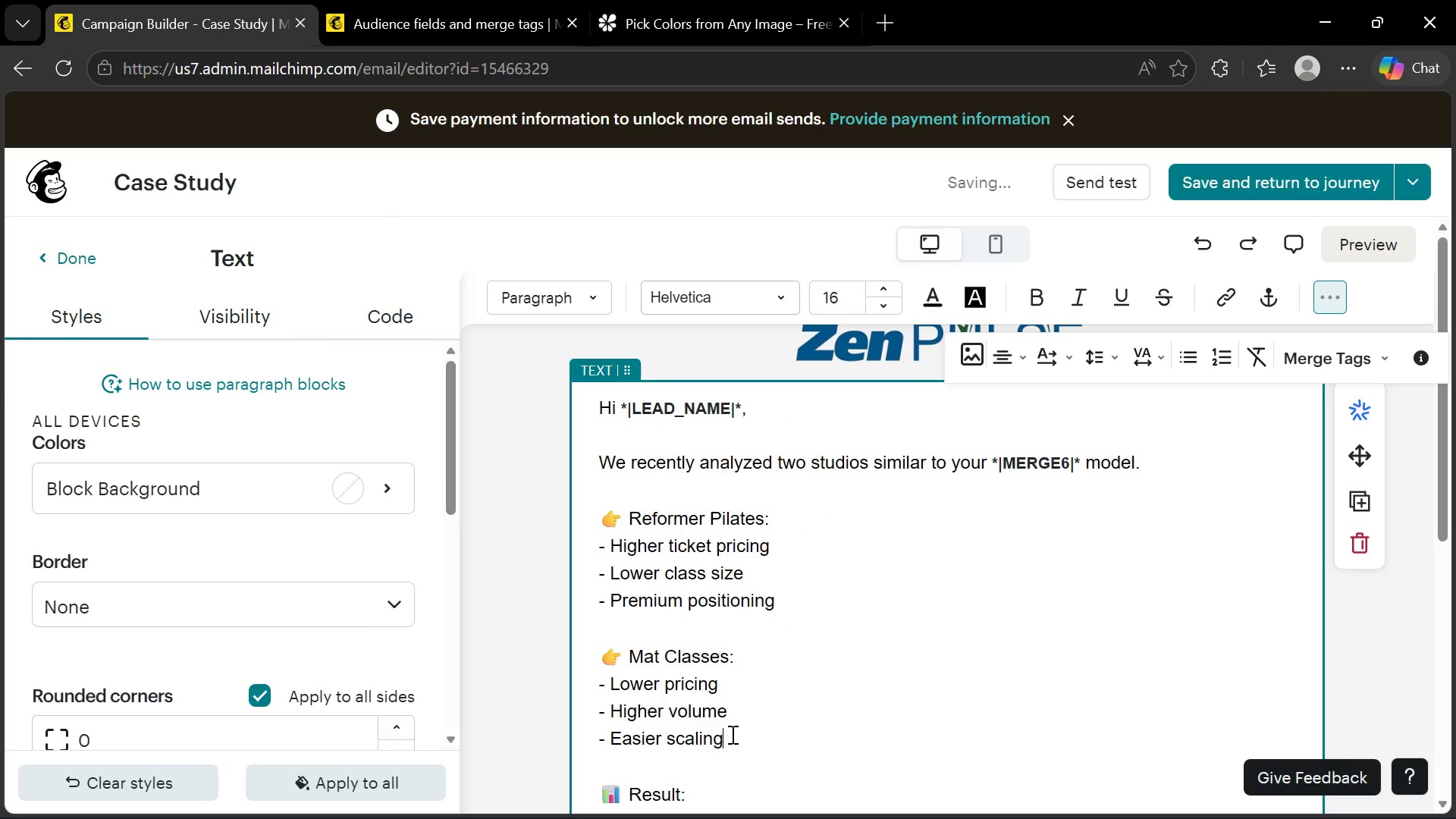 
left_click_drag(start_coordinate=[733, 734], to_coordinate=[599, 686])
 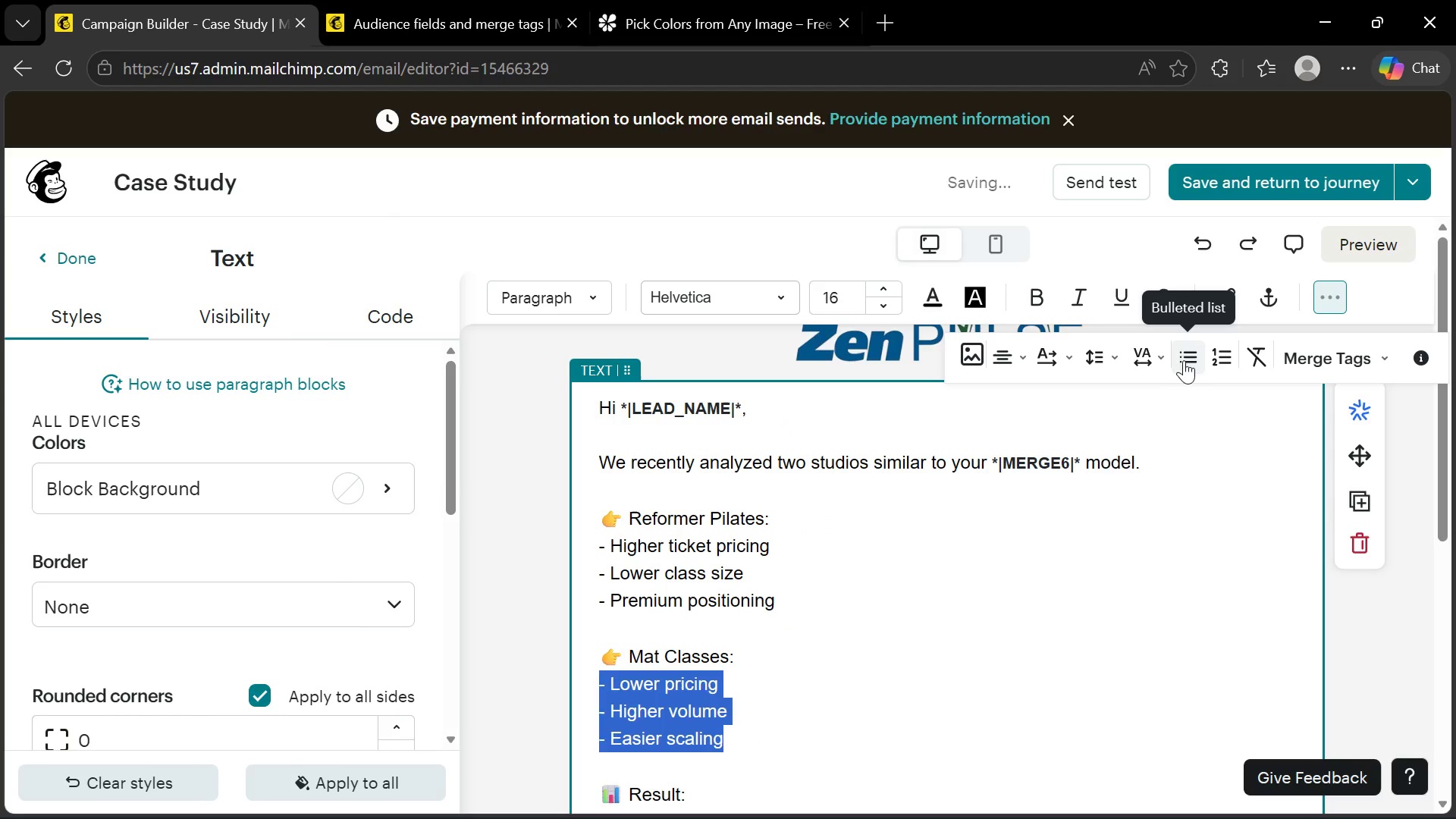 
left_click([1185, 359])
 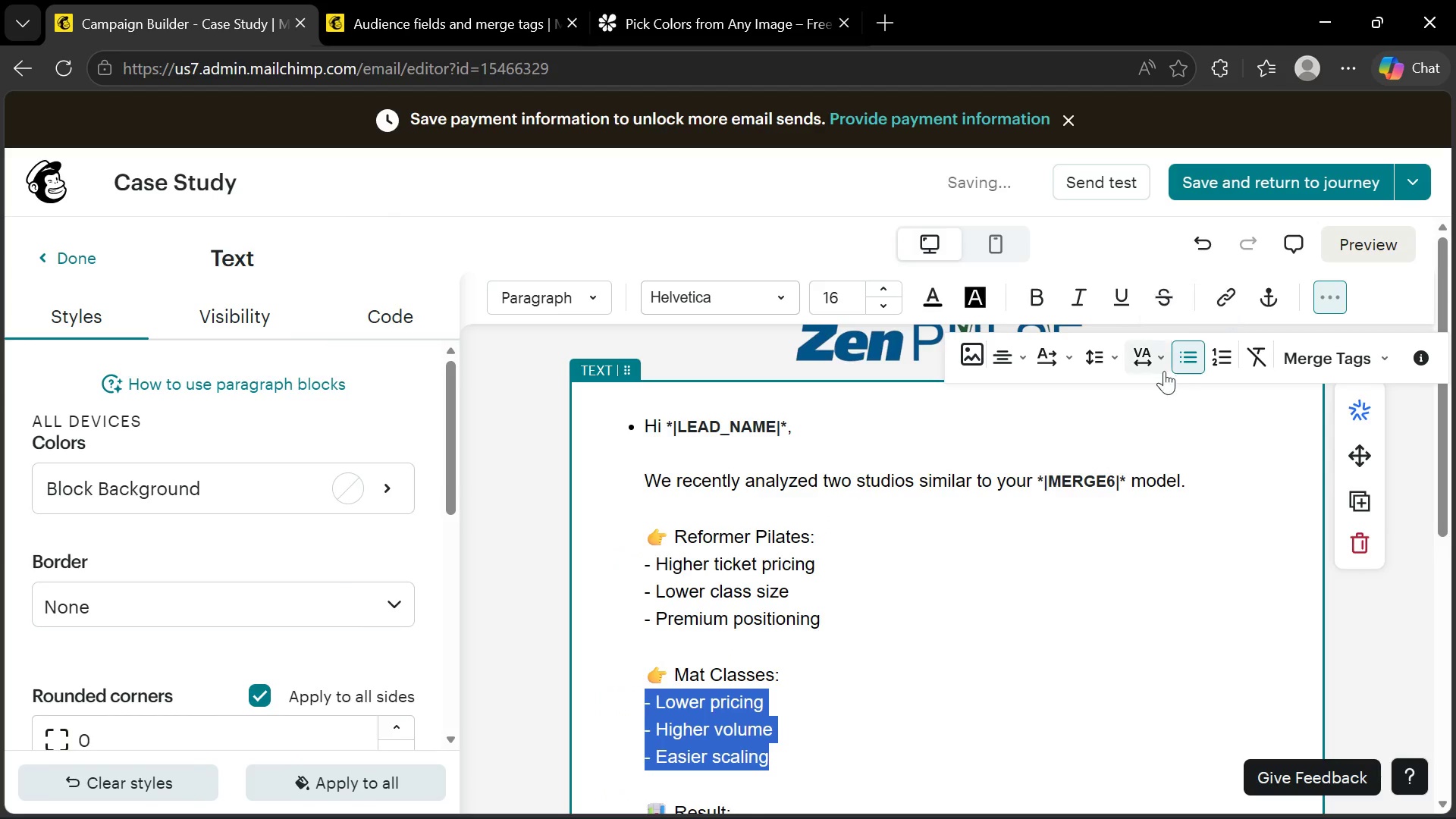 
key(Control+Z)
 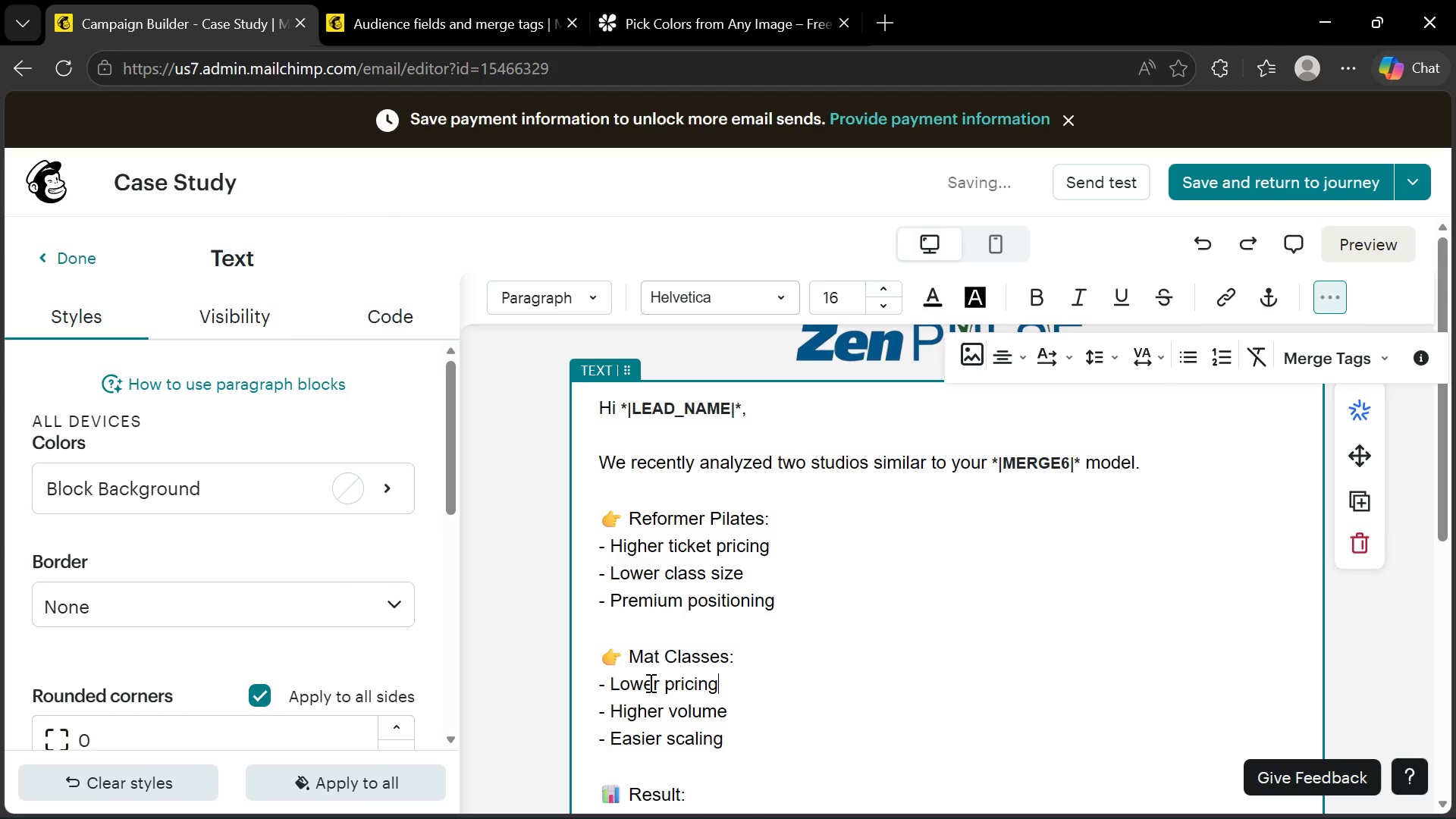 
left_click([604, 683])
 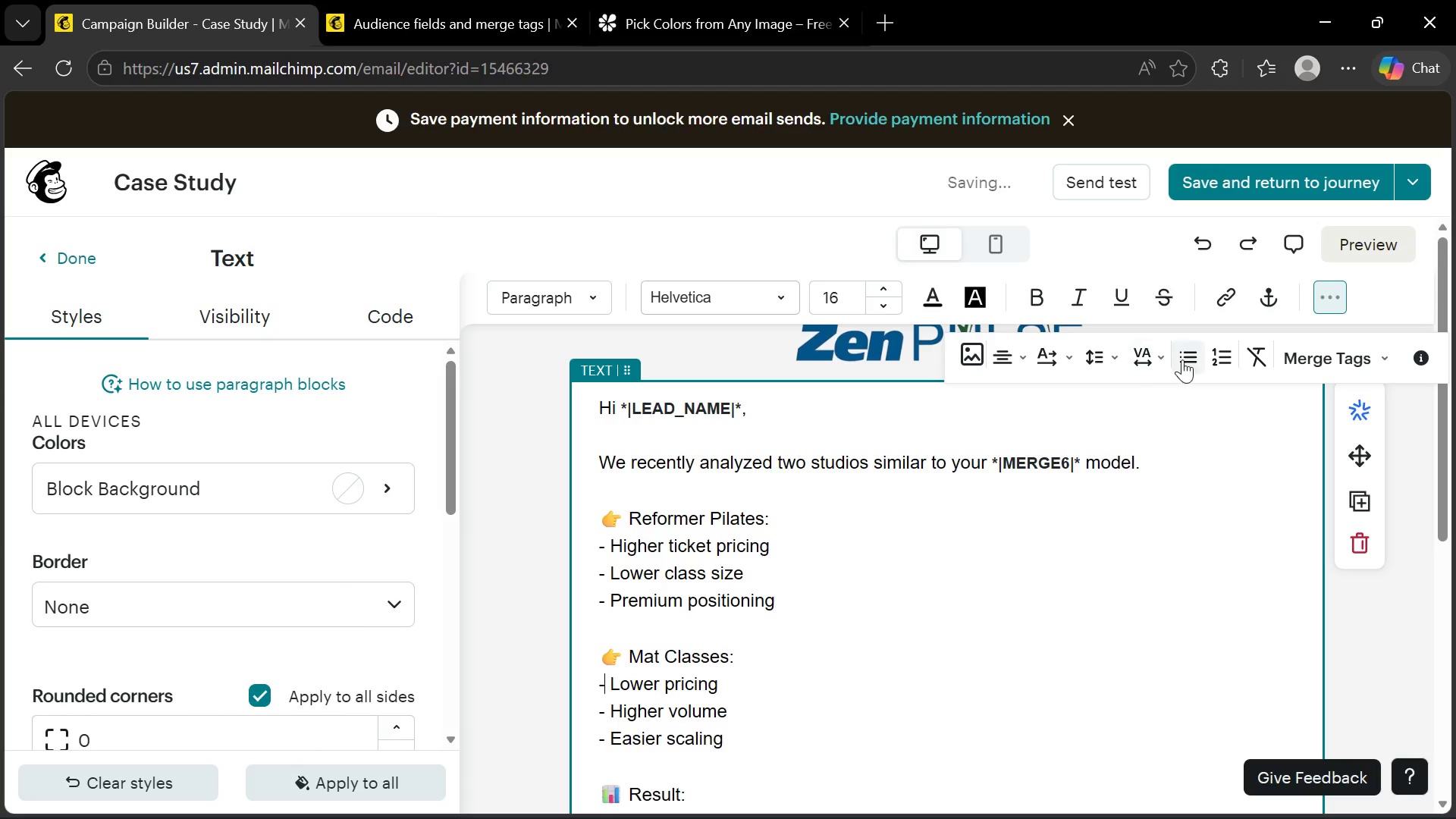 
left_click([1185, 359])
 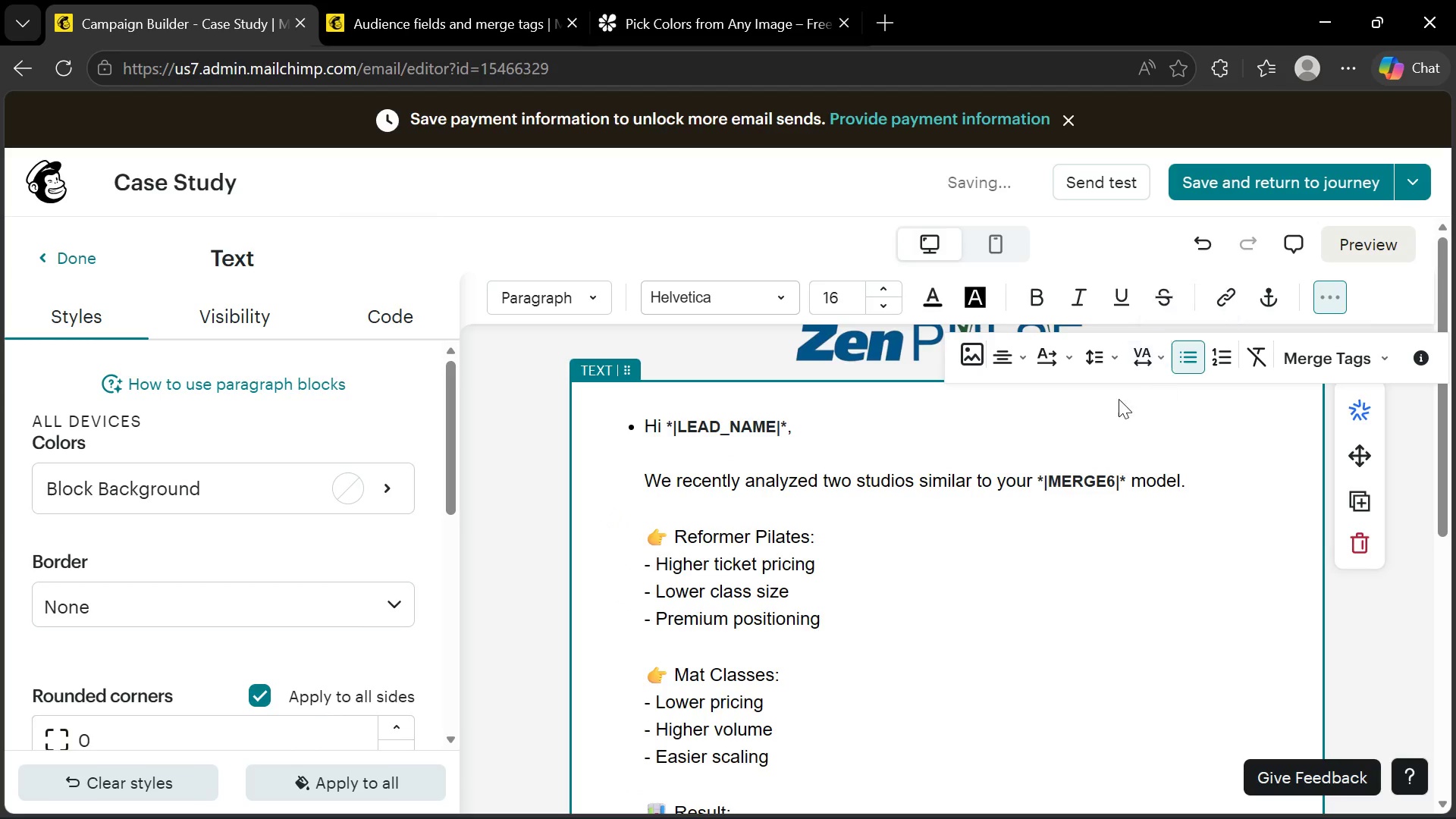 
key(Control+Z)
 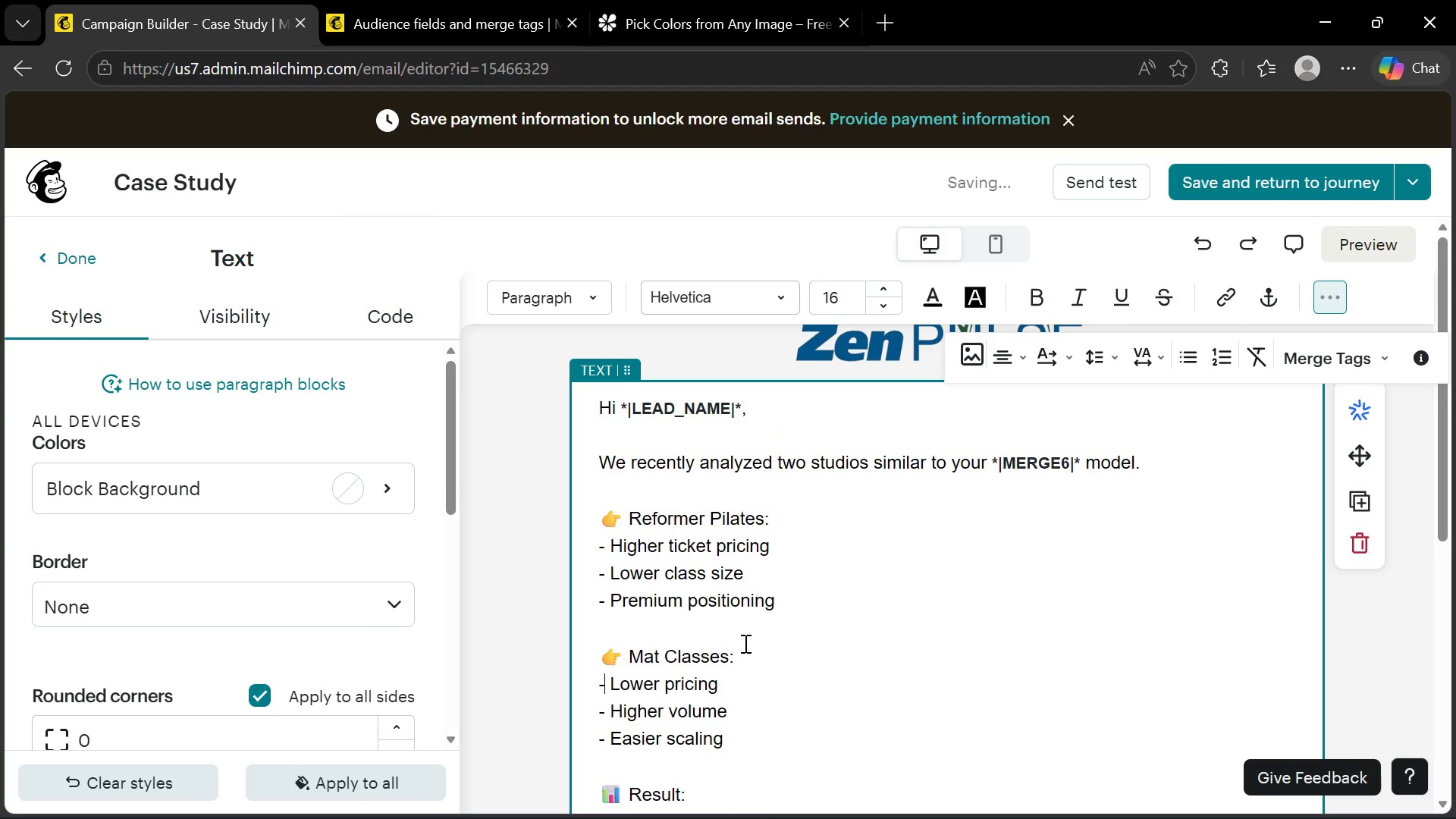 
left_click([744, 652])
 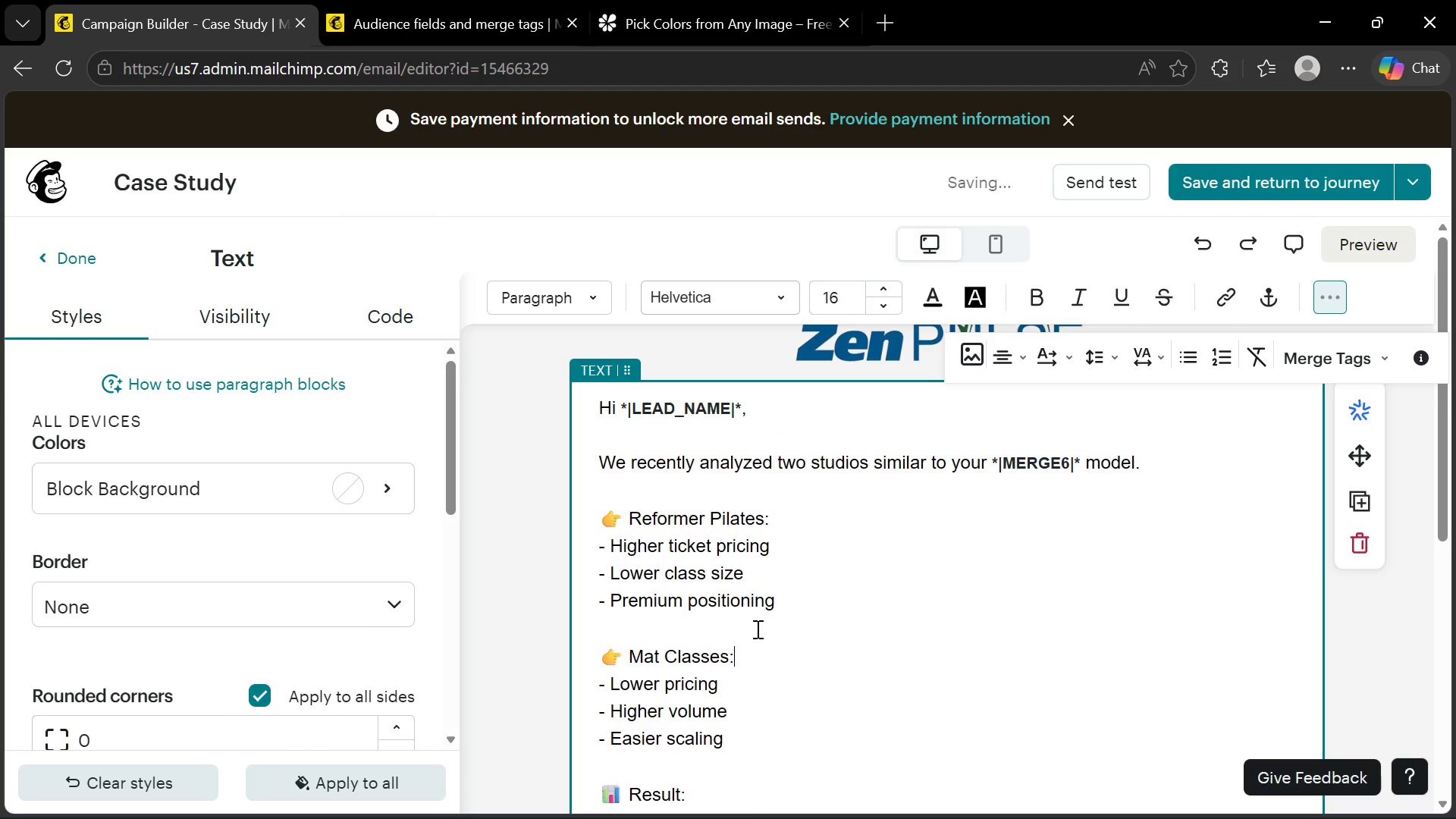 
scroll: coordinate [714, 595], scroll_direction: up, amount: 2.0
 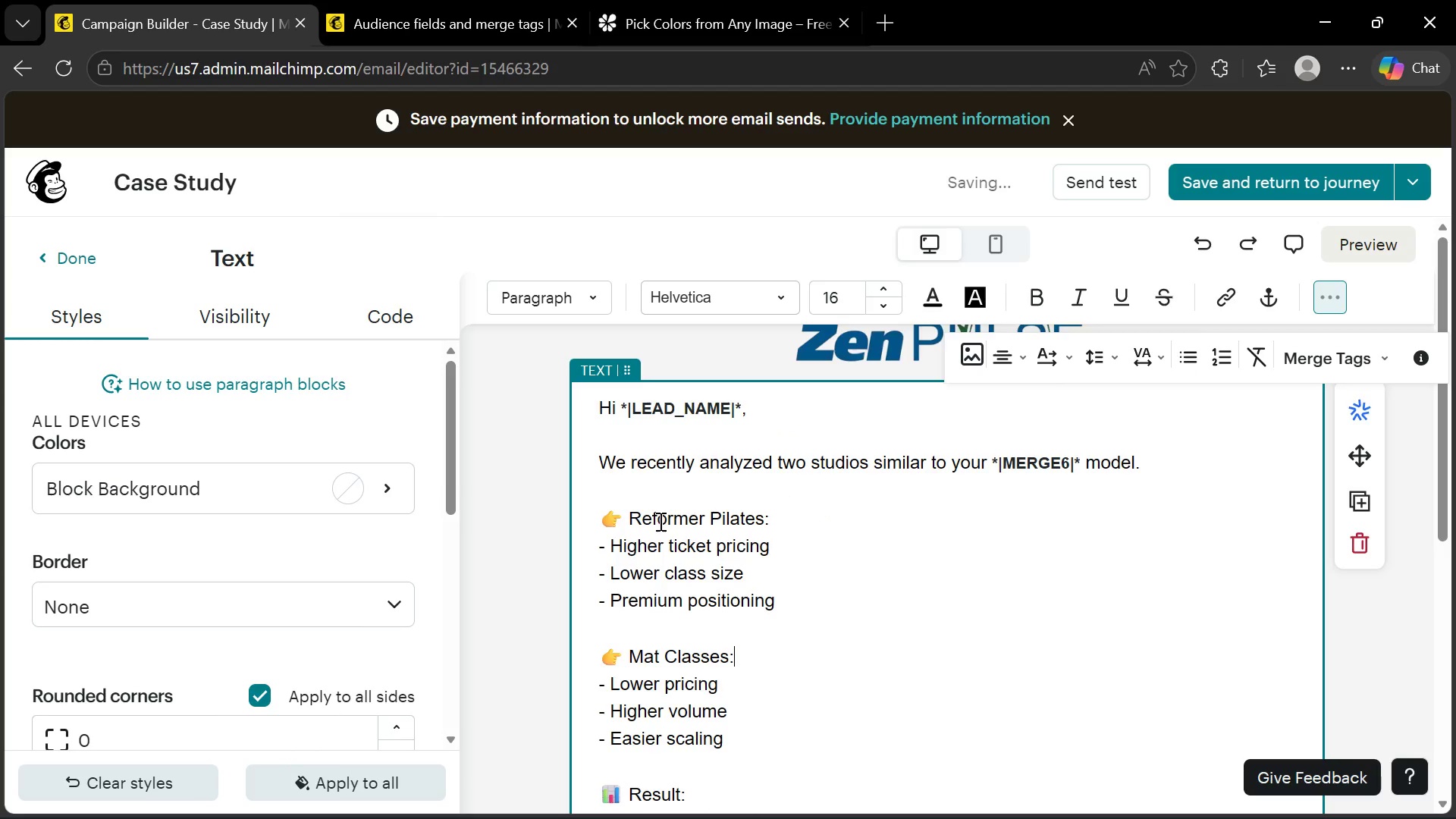 
scroll: coordinate [659, 529], scroll_direction: down, amount: 2.0
 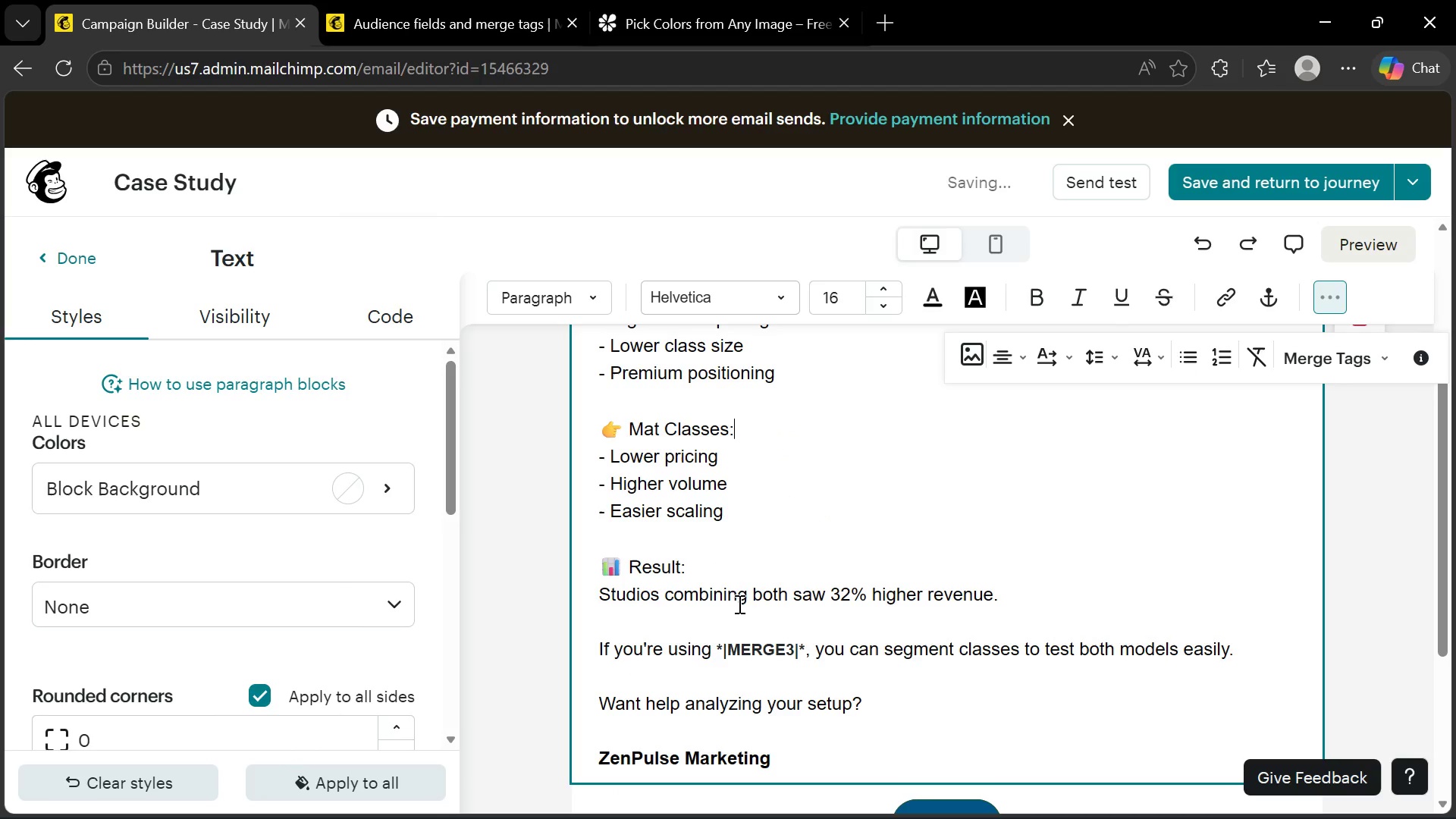 
left_click([734, 613])
 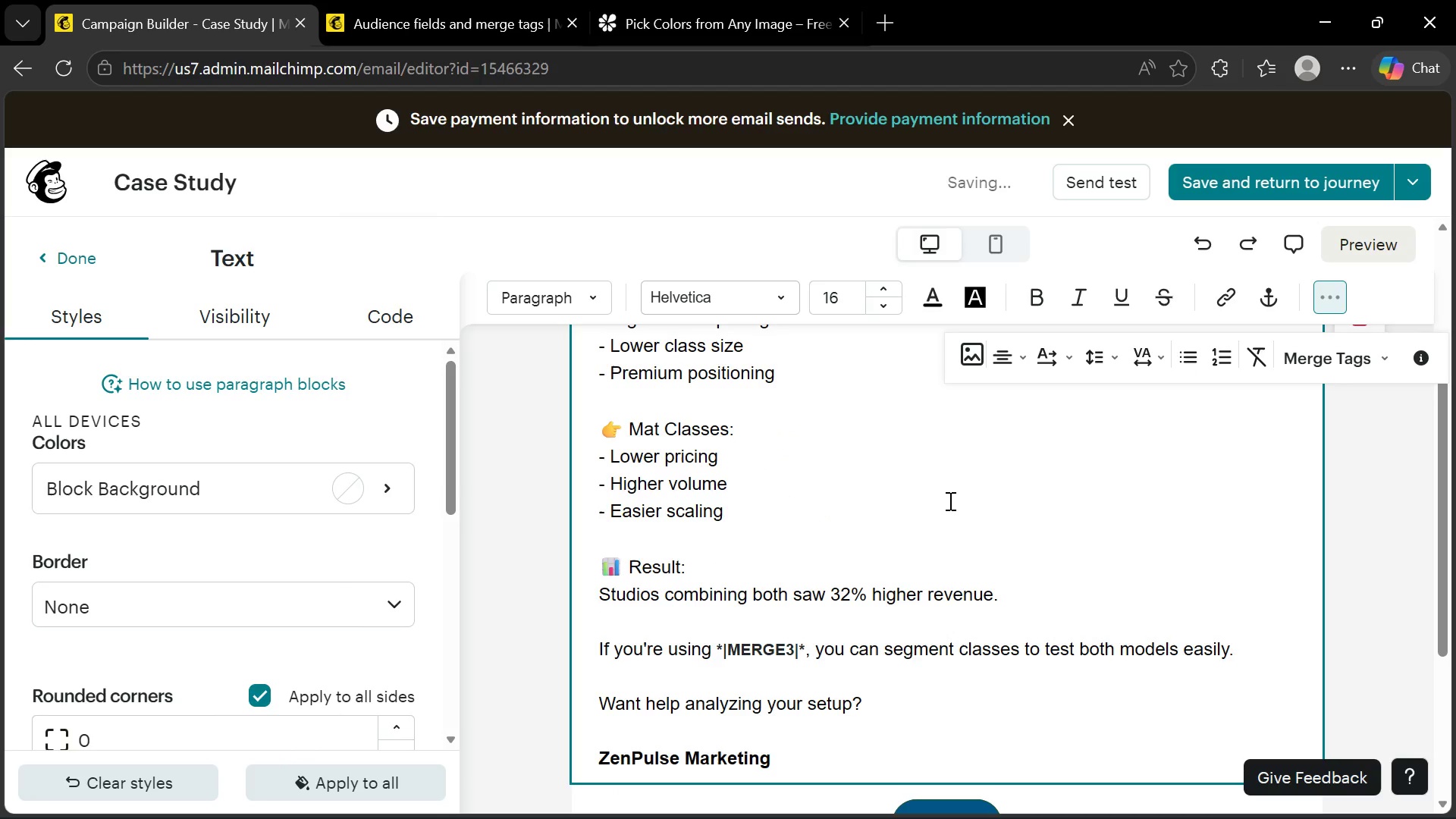 
scroll: coordinate [933, 530], scroll_direction: up, amount: 4.0
 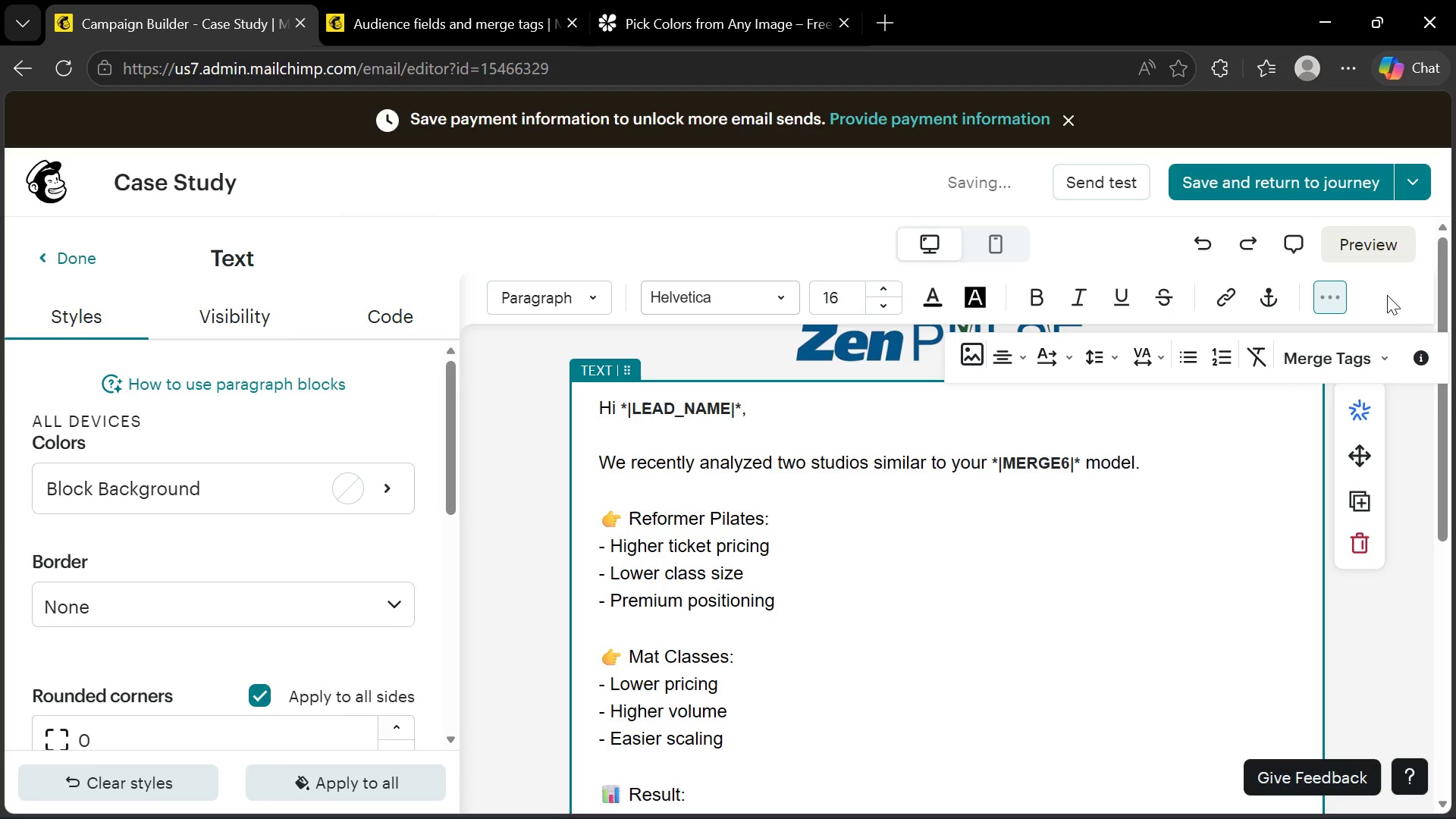 
left_click([1381, 251])
 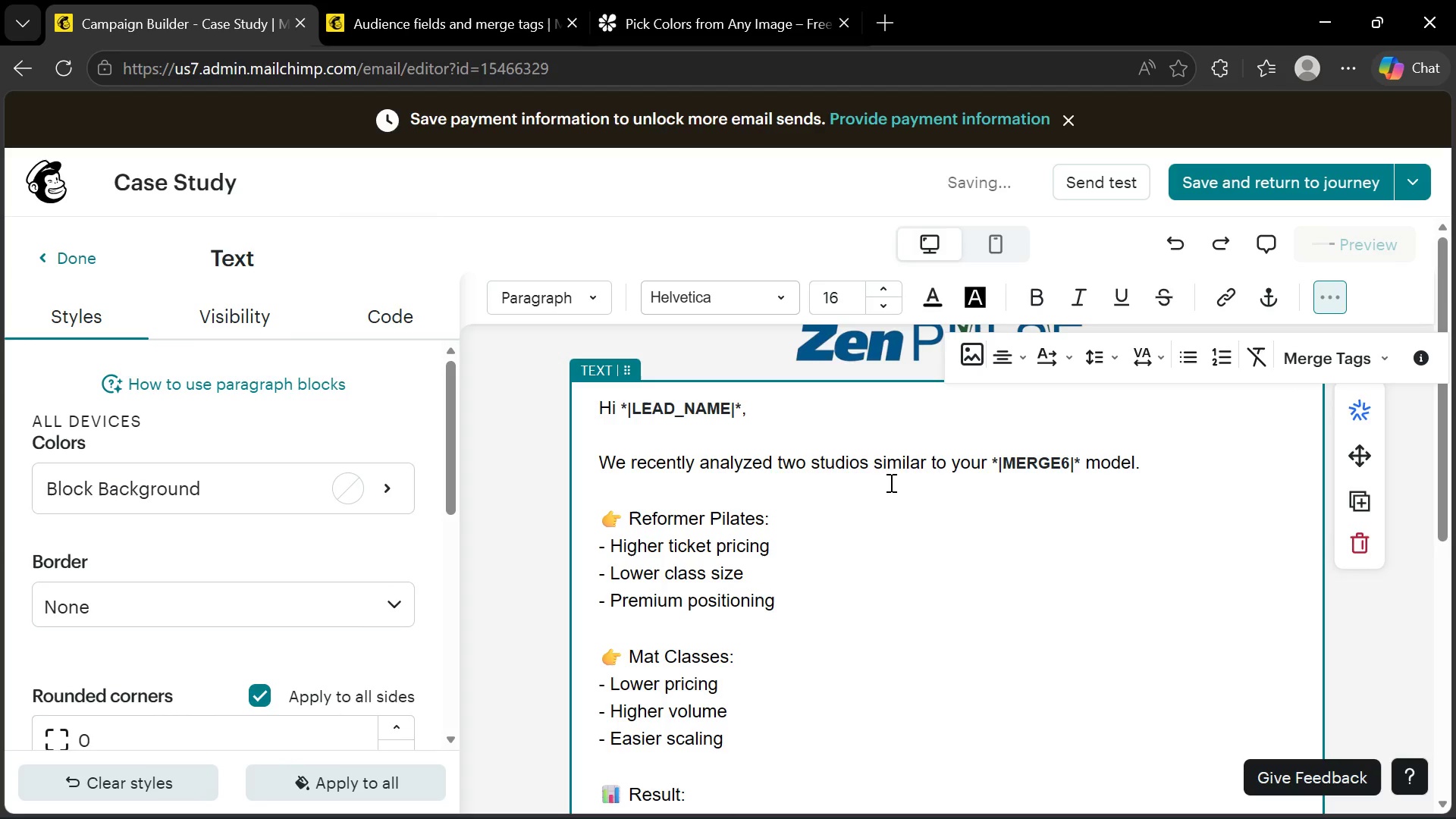 
wait(8.81)
 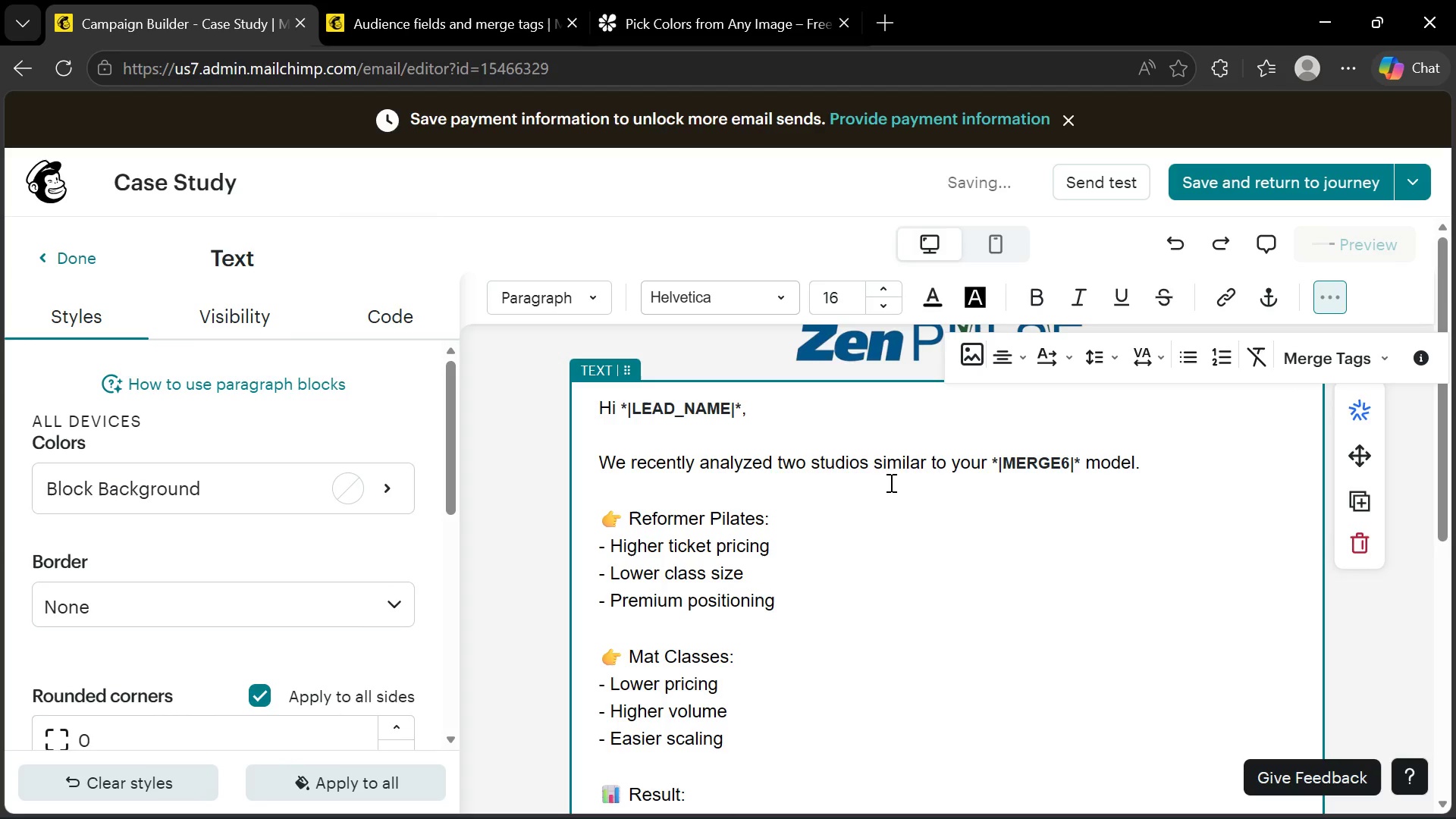 
scroll: coordinate [574, 532], scroll_direction: down, amount: 2.0
 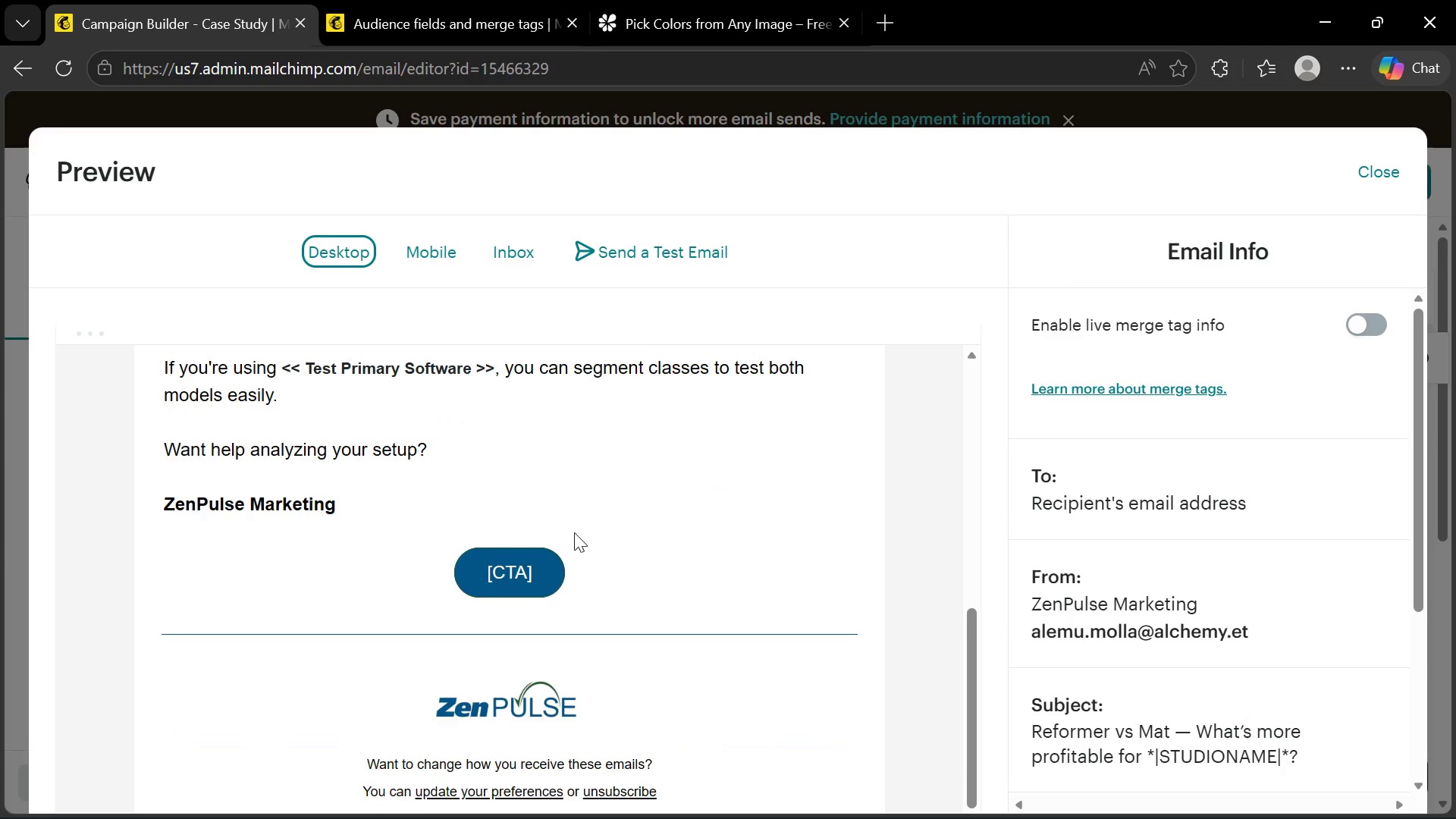 
scroll: coordinate [574, 532], scroll_direction: up, amount: 5.0
 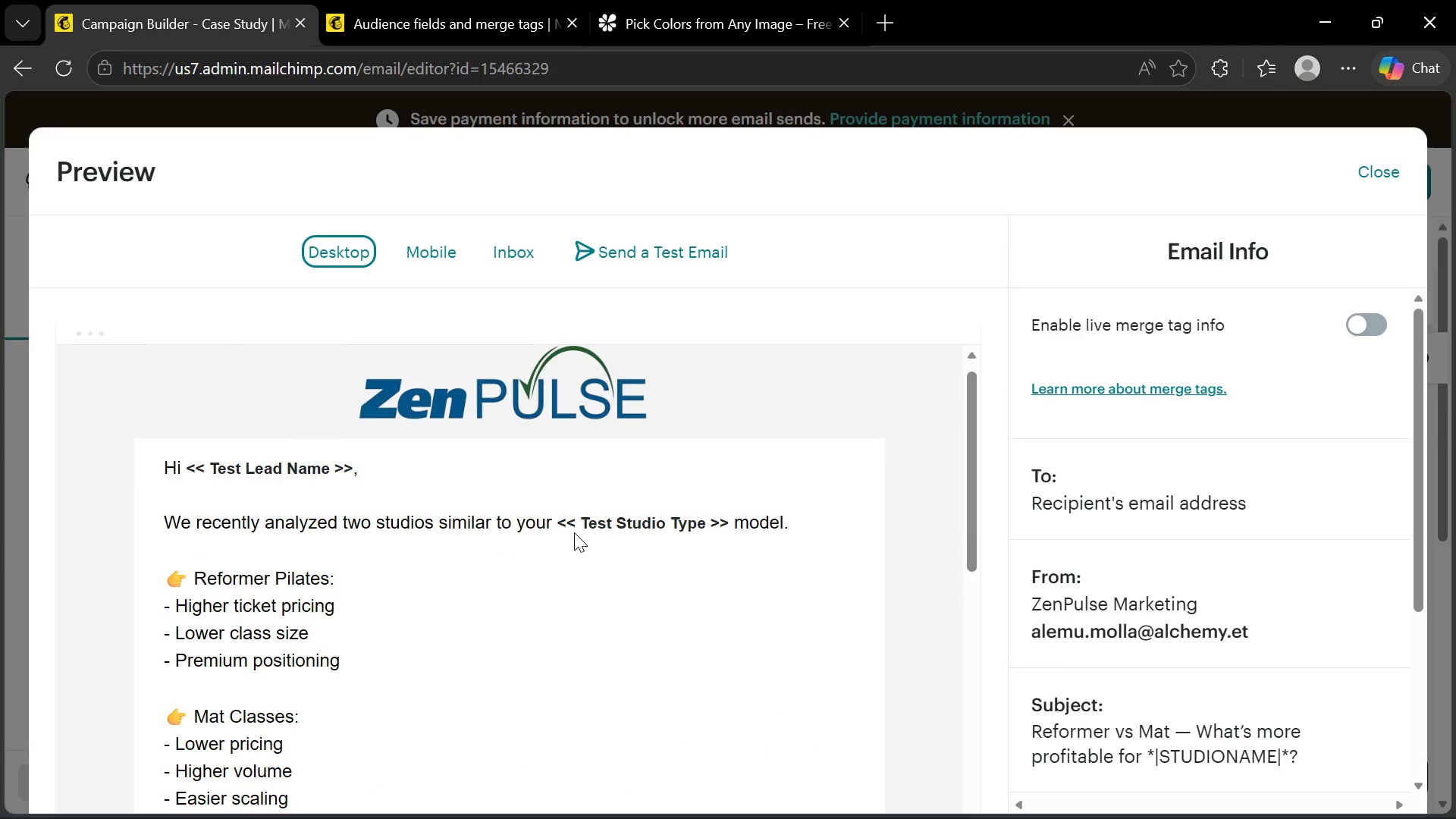 
scroll: coordinate [574, 533], scroll_direction: down, amount: 4.0
 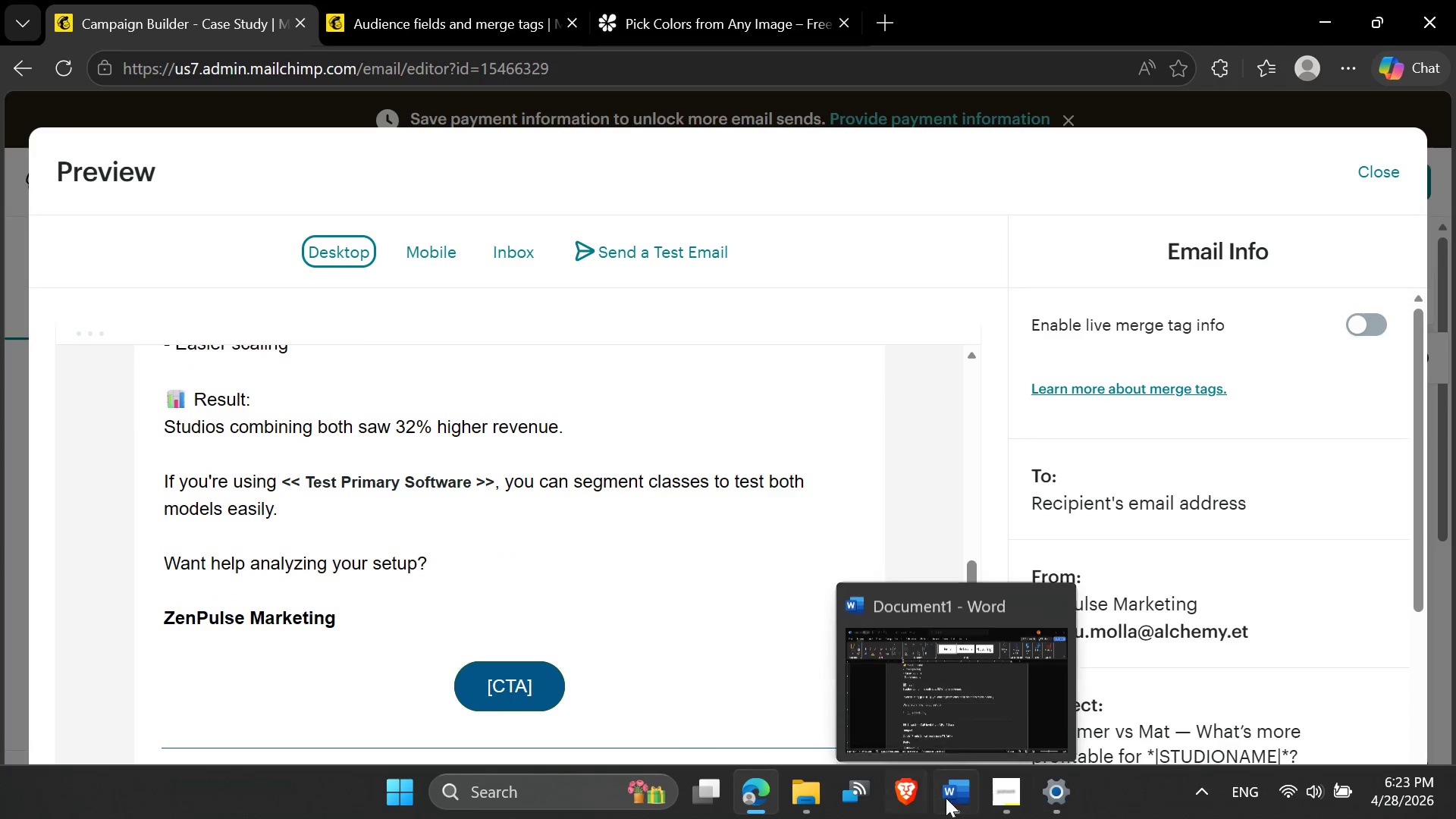 
left_click([1000, 793])